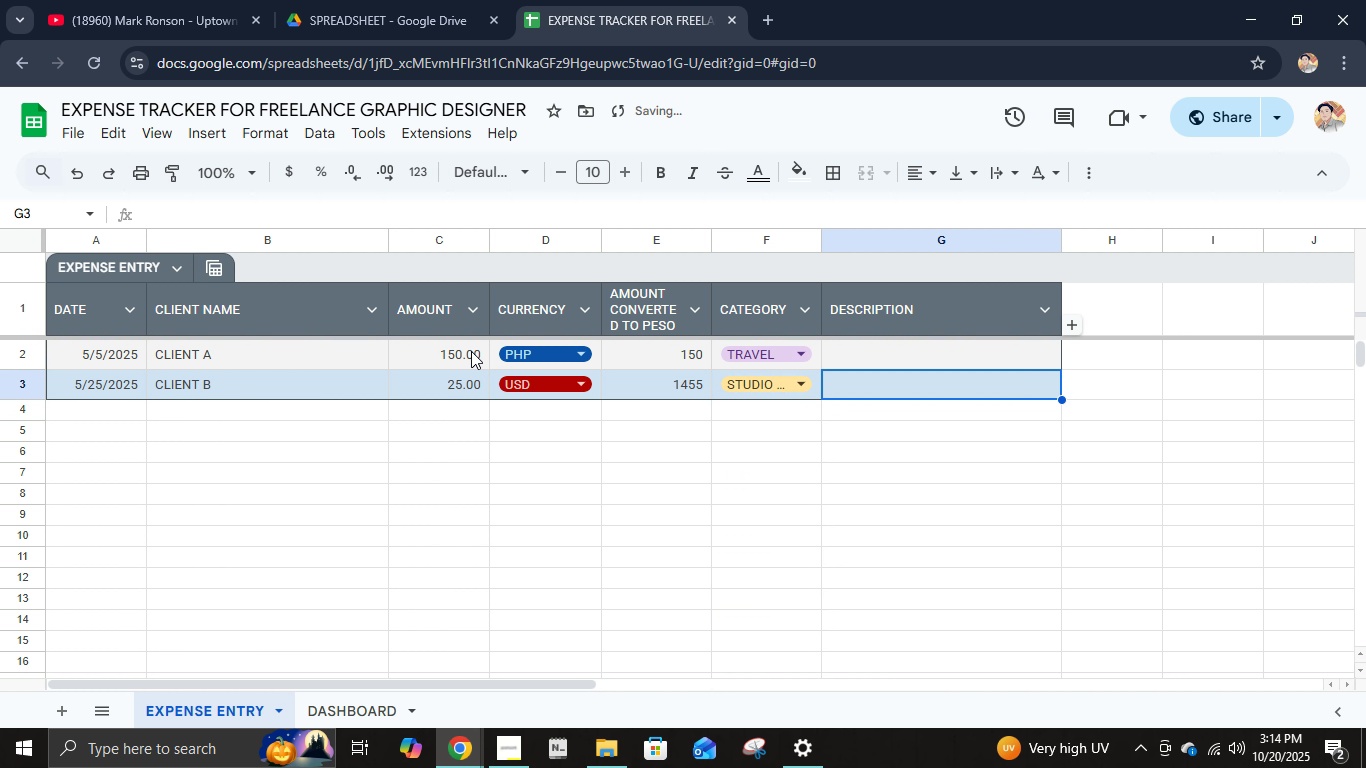 
key(ArrowUp)
 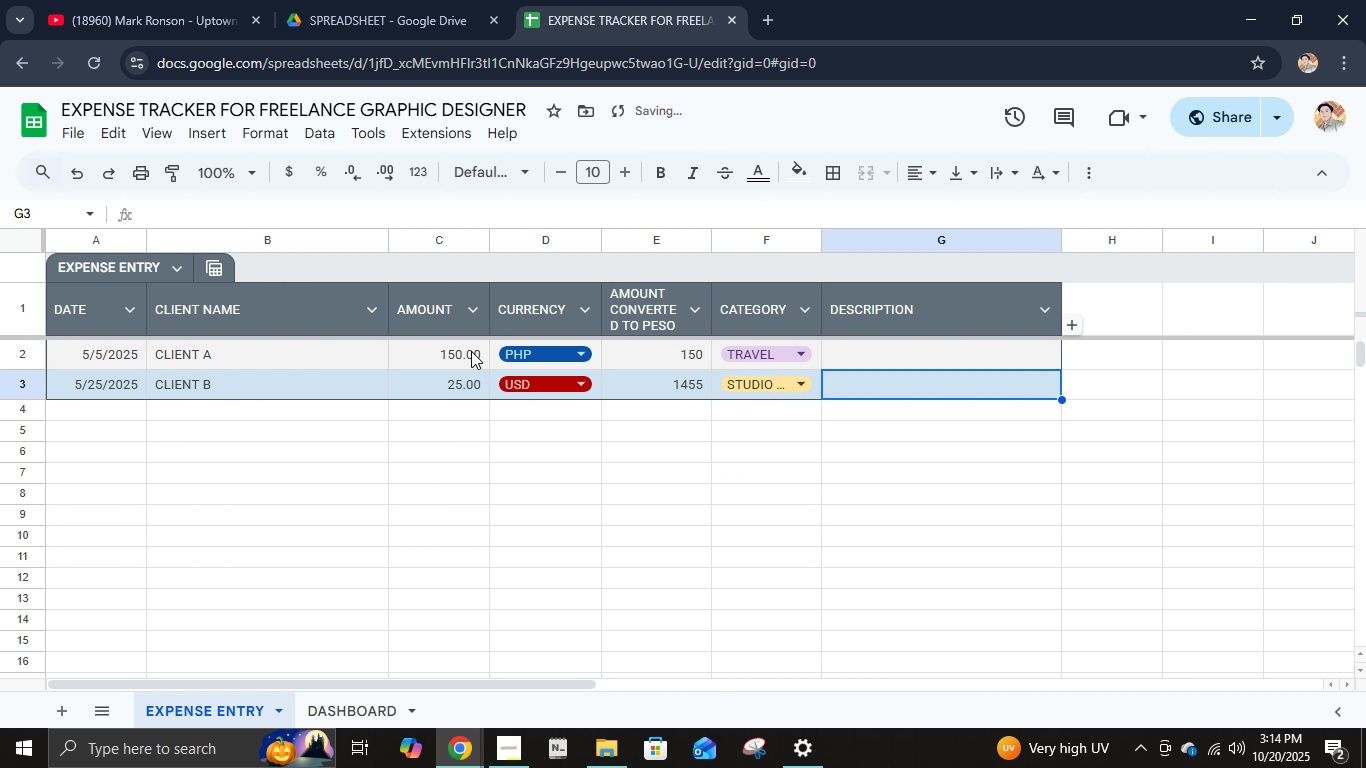 
key(ArrowUp)
 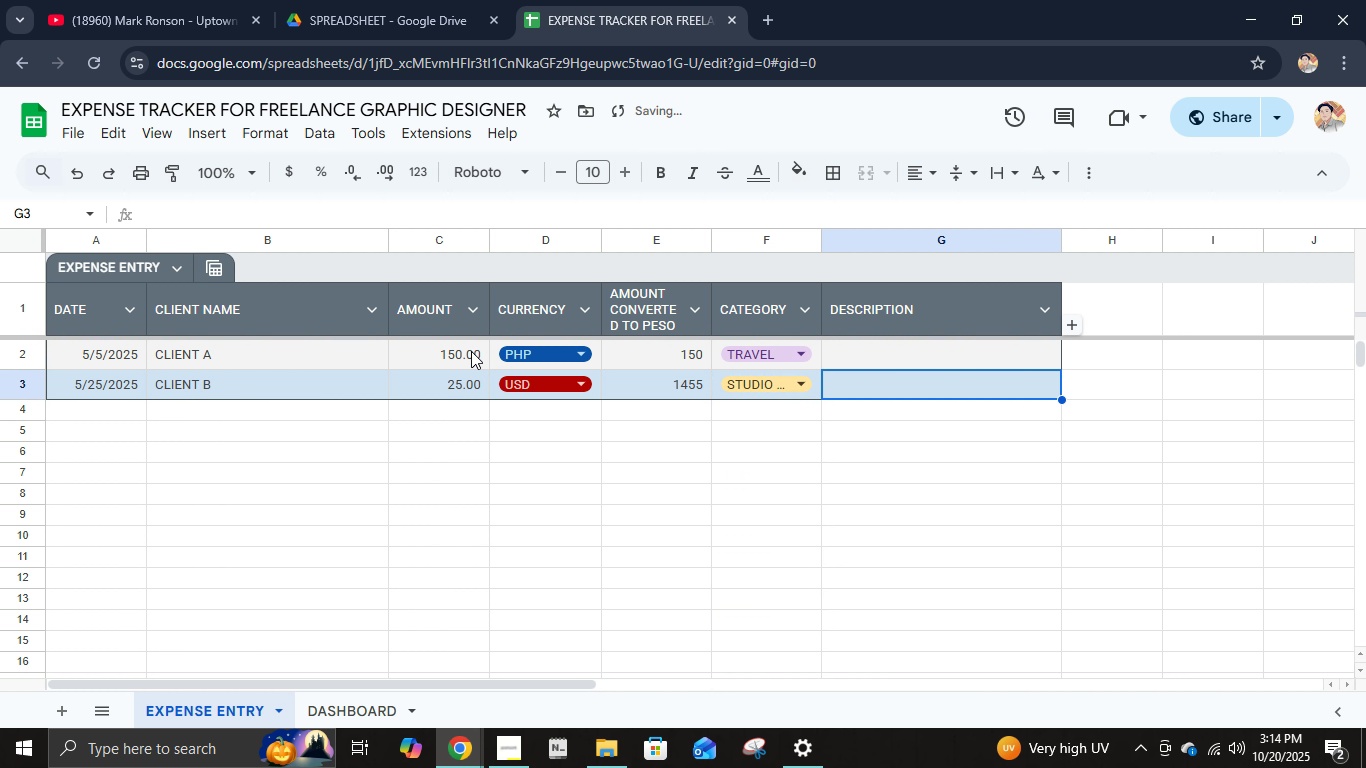 
key(ArrowDown)
 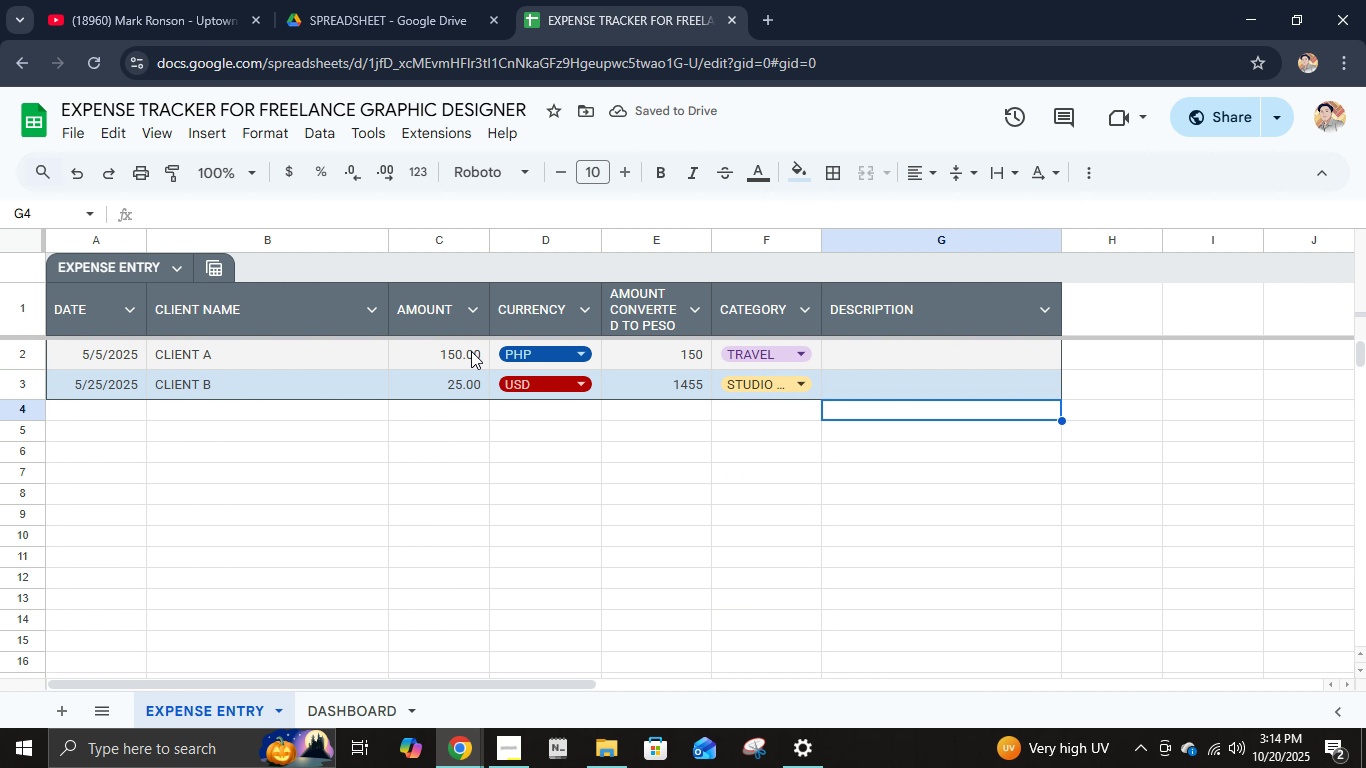 
key(ArrowDown)
 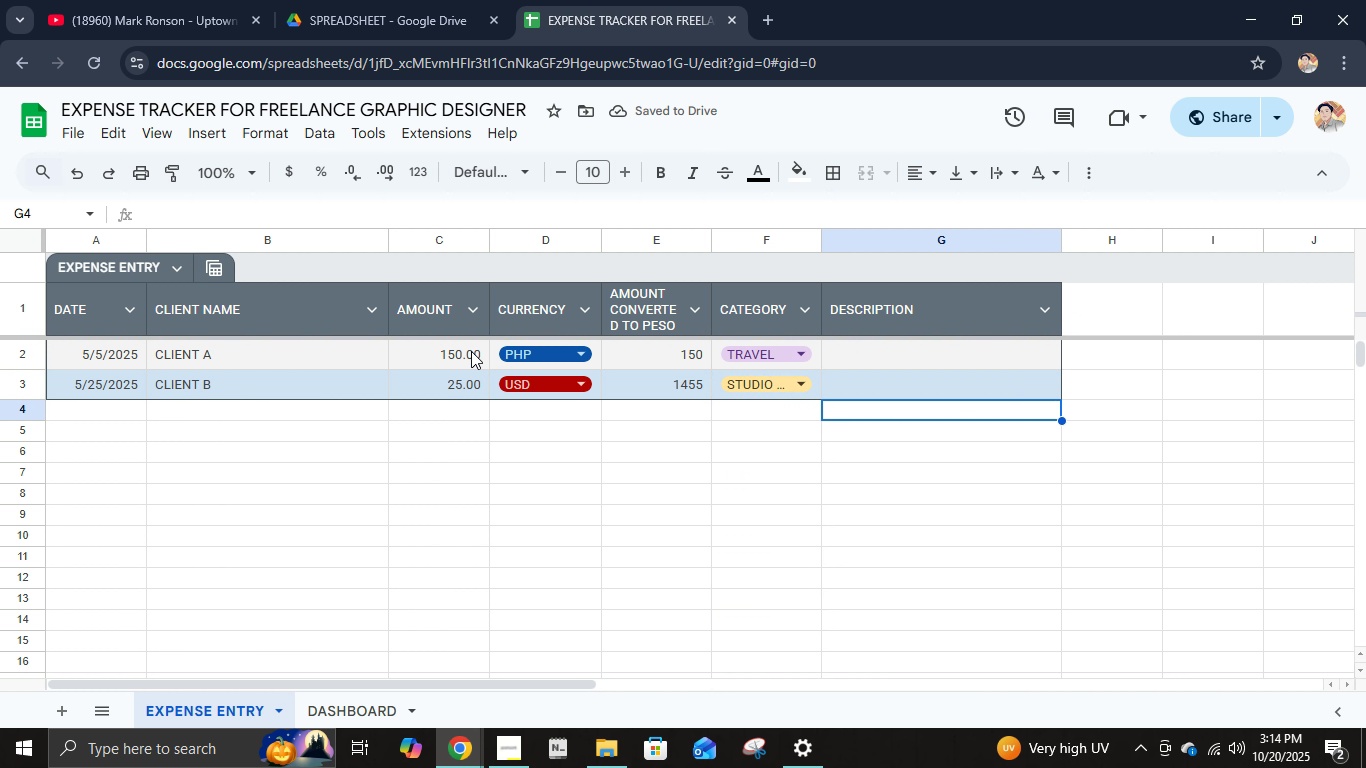 
key(ArrowLeft)
 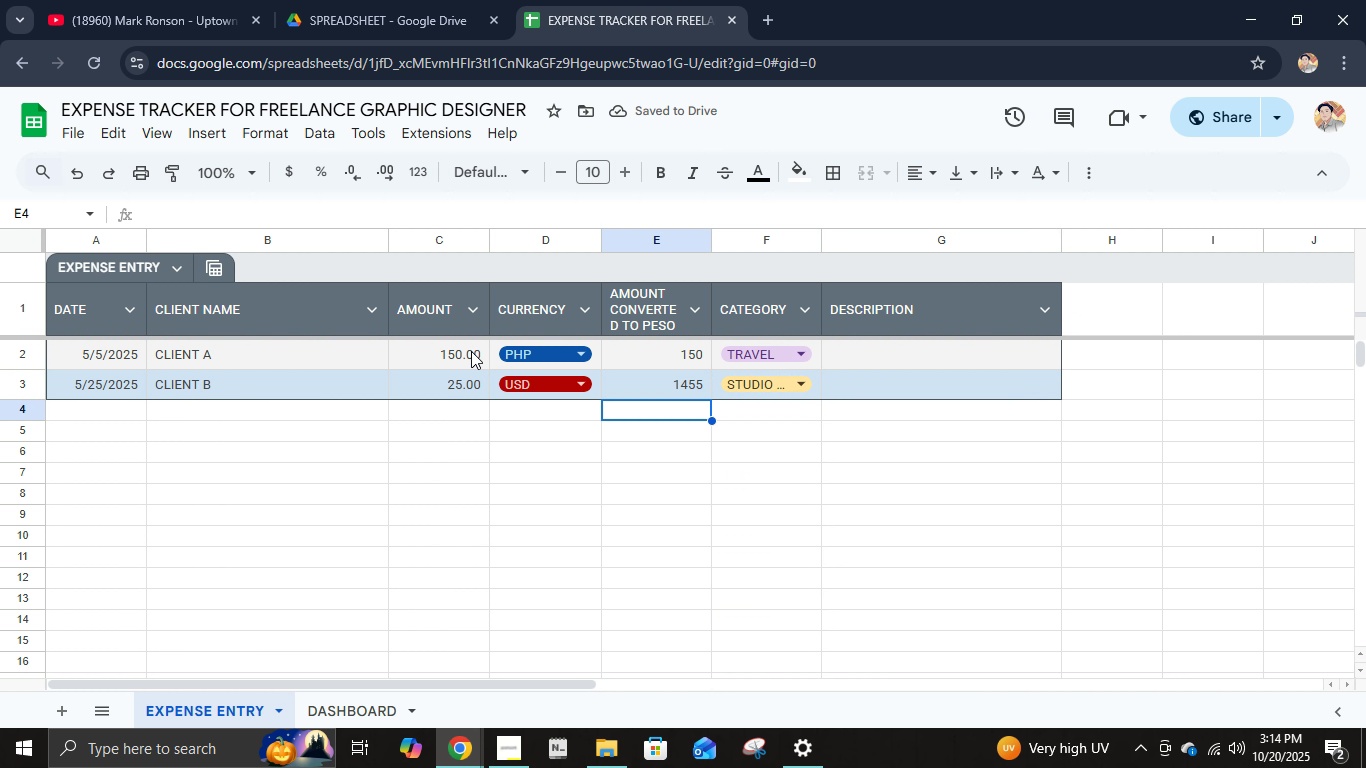 
key(ArrowLeft)
 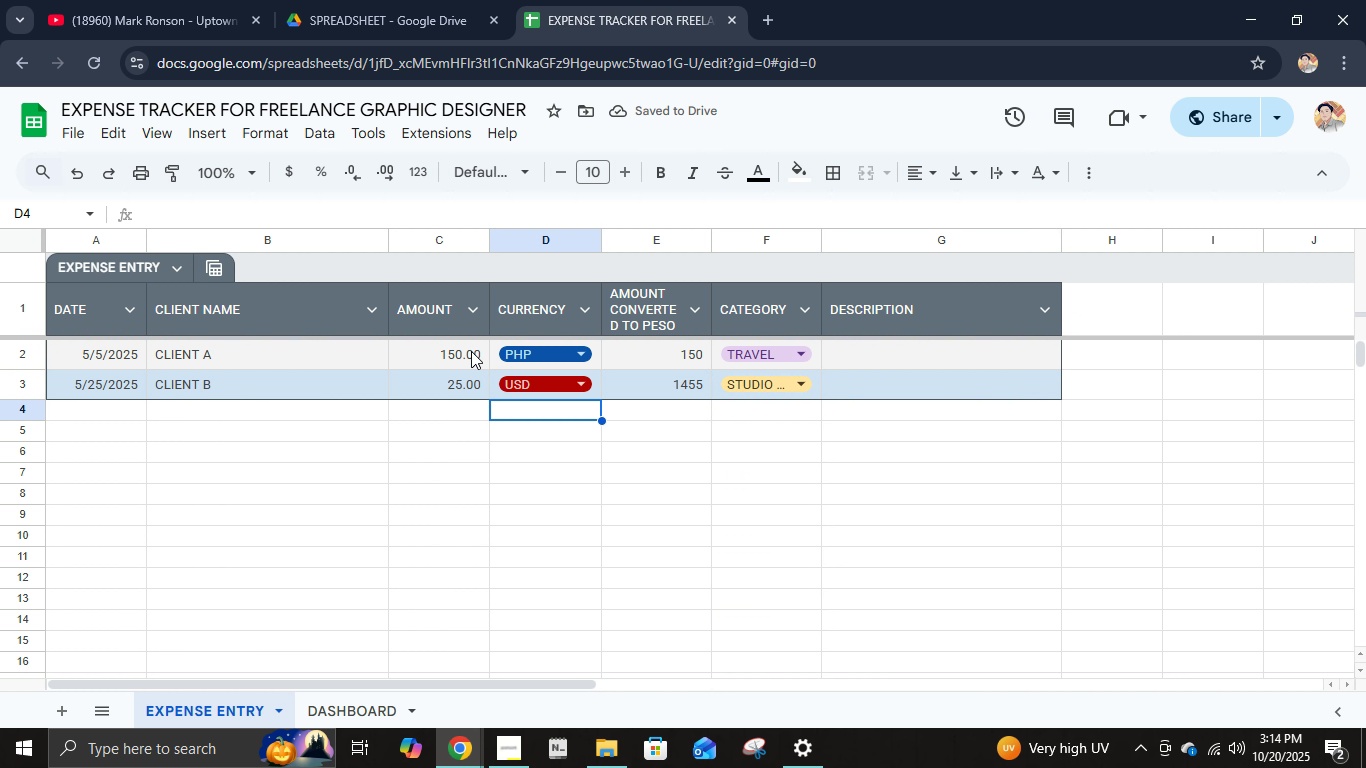 
key(ArrowLeft)
 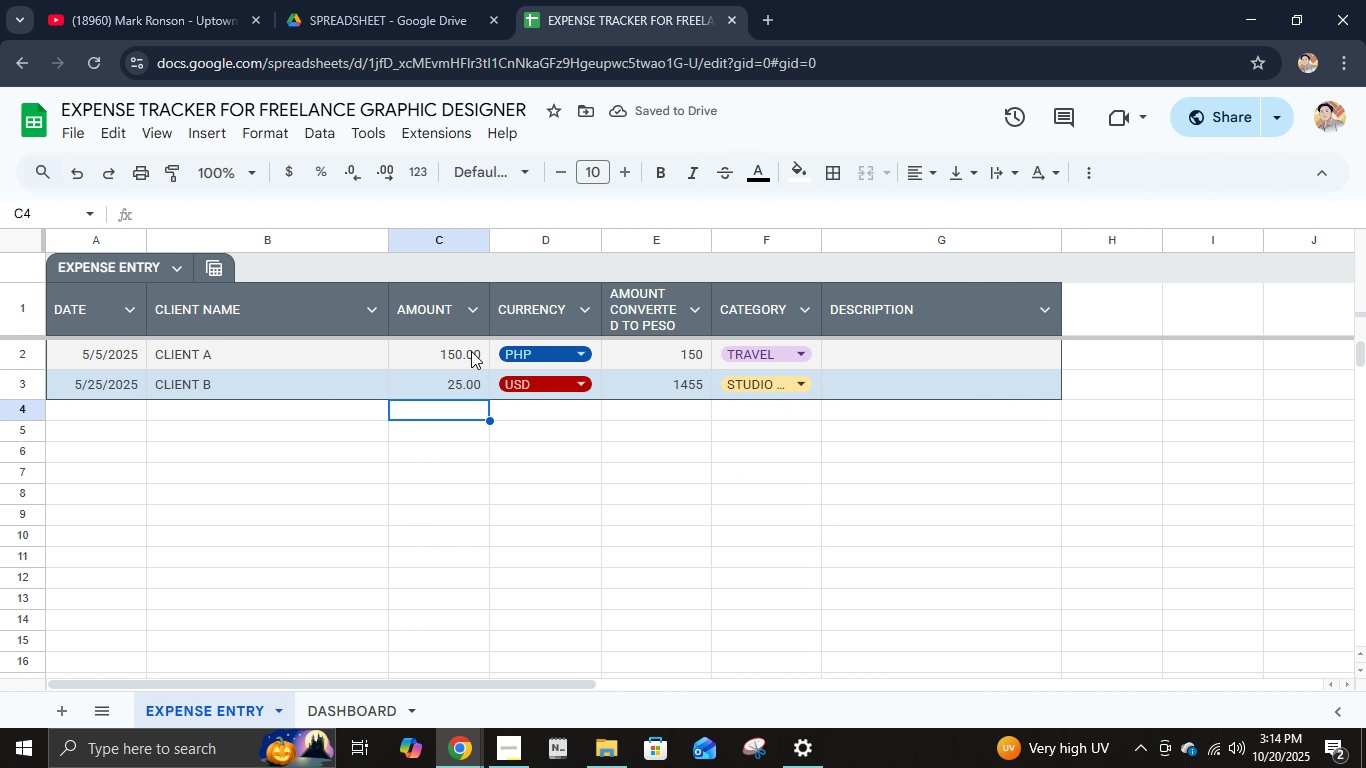 
key(ArrowLeft)
 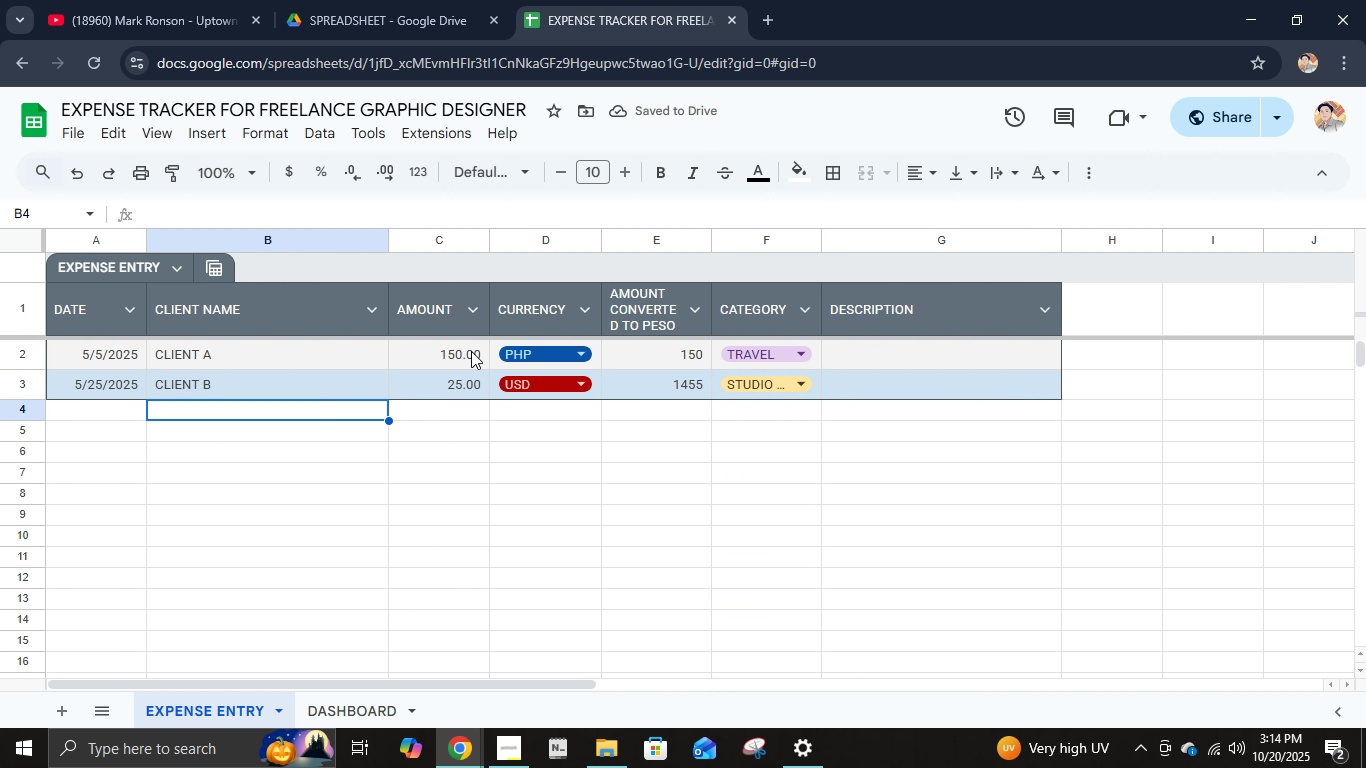 
key(ArrowLeft)
 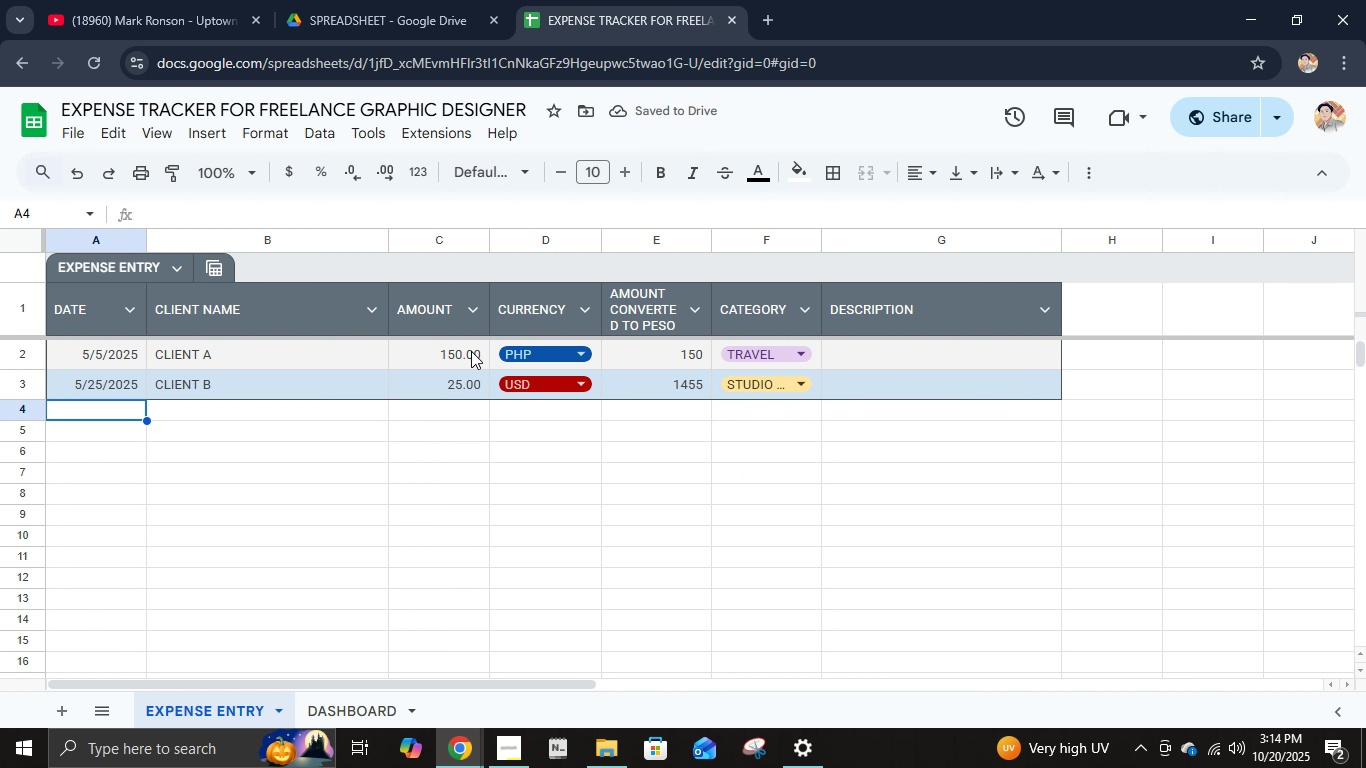 
key(ArrowLeft)
 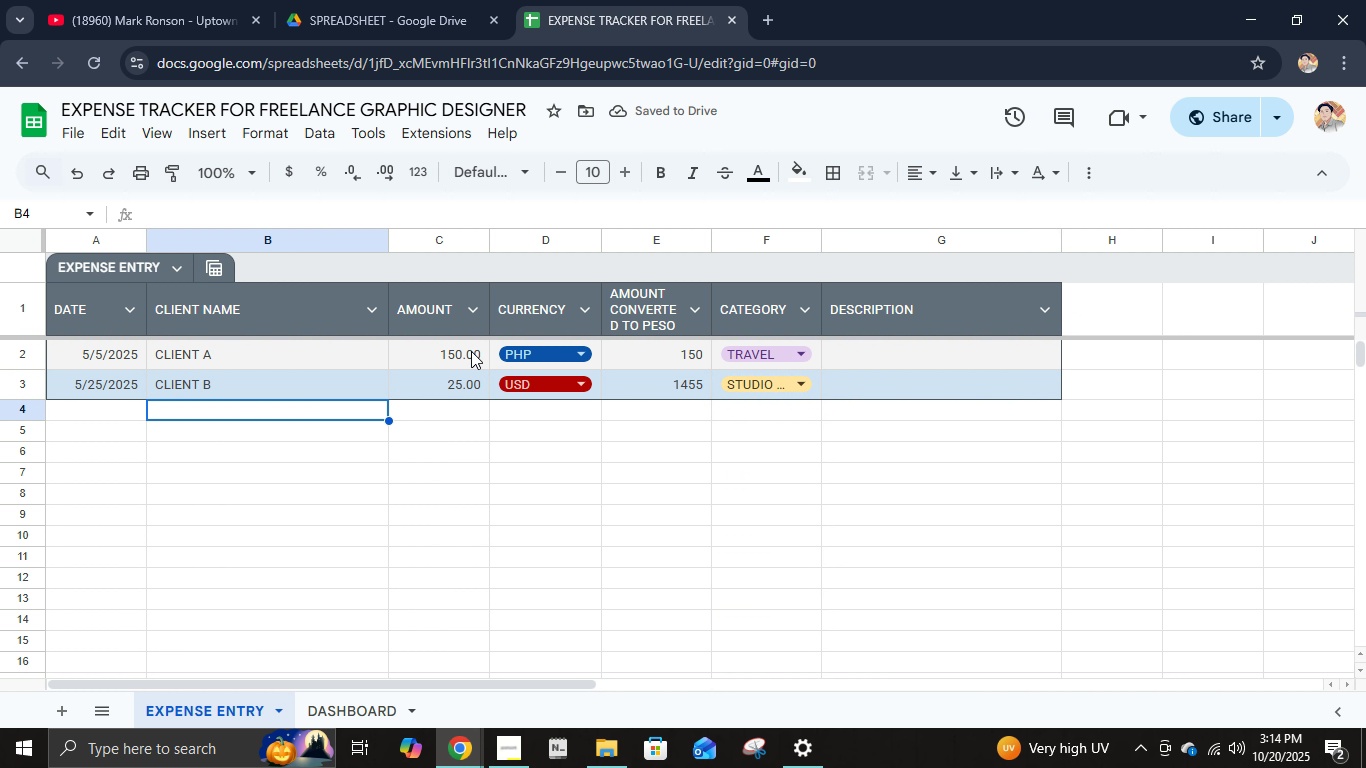 
hold_key(key=ArrowRight, duration=0.67)
 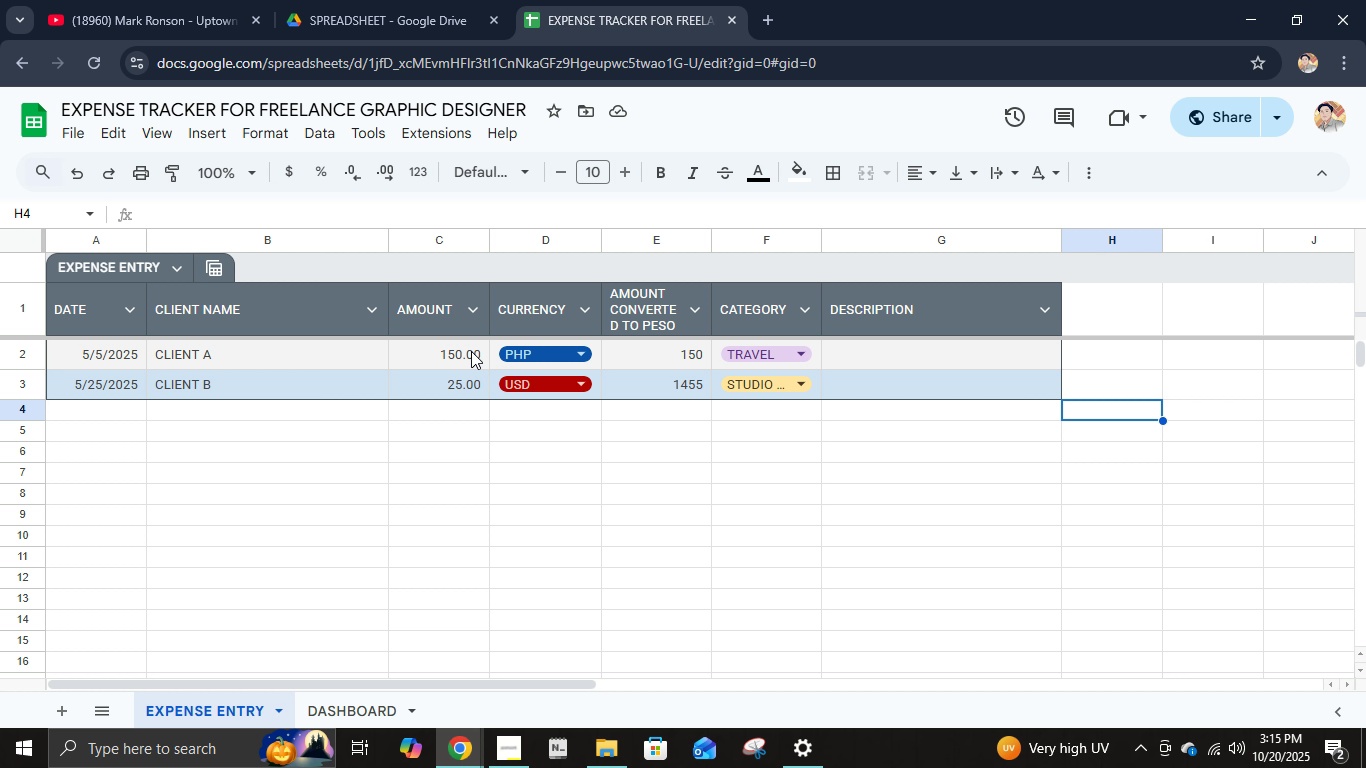 
hold_key(key=ArrowLeft, duration=0.81)
 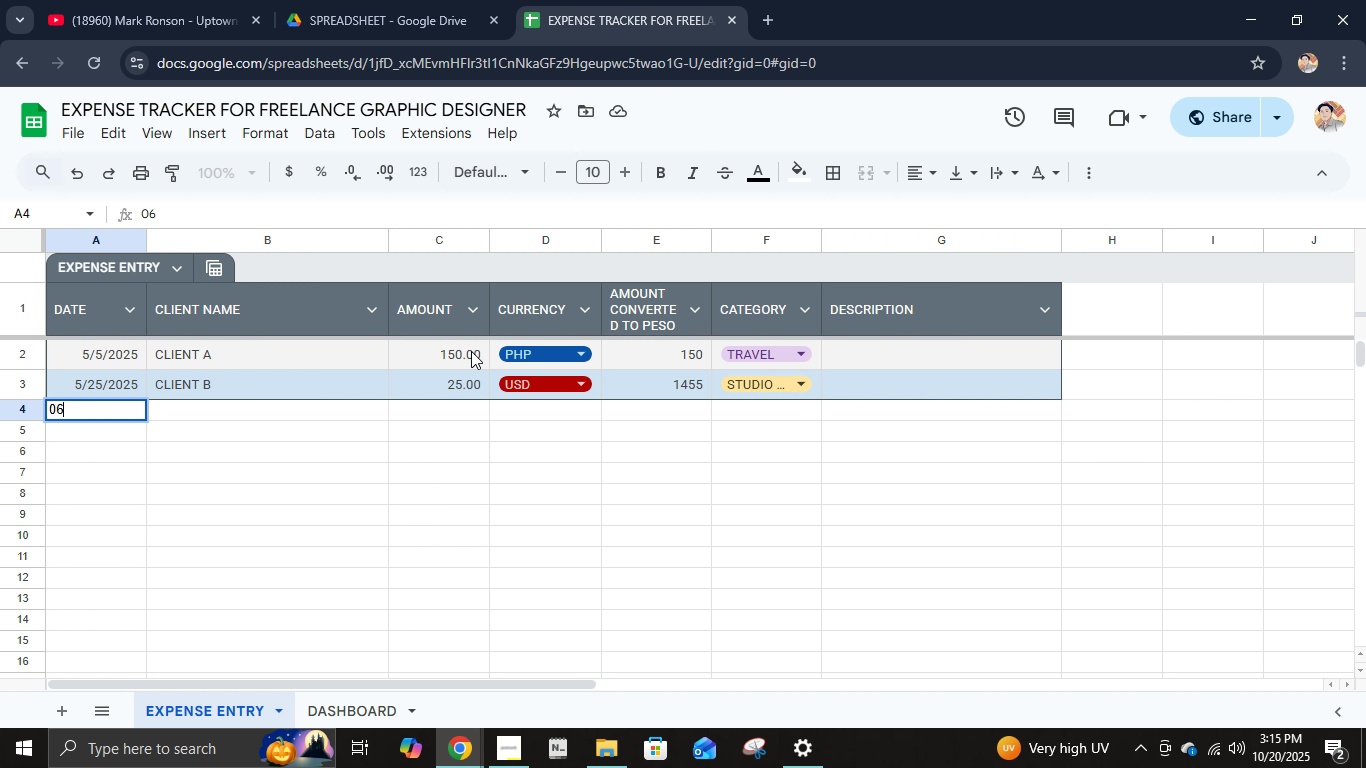 
key(Numpad0)
 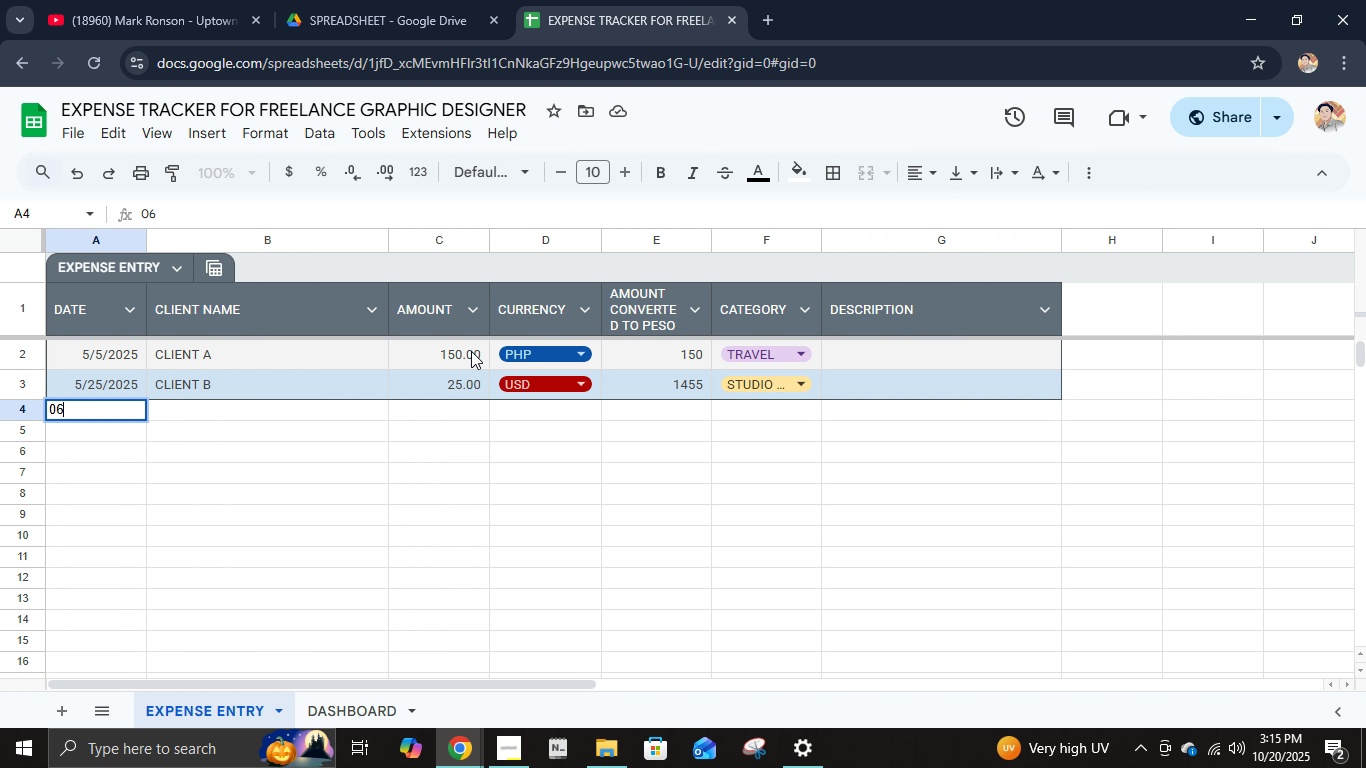 
key(Numpad6)
 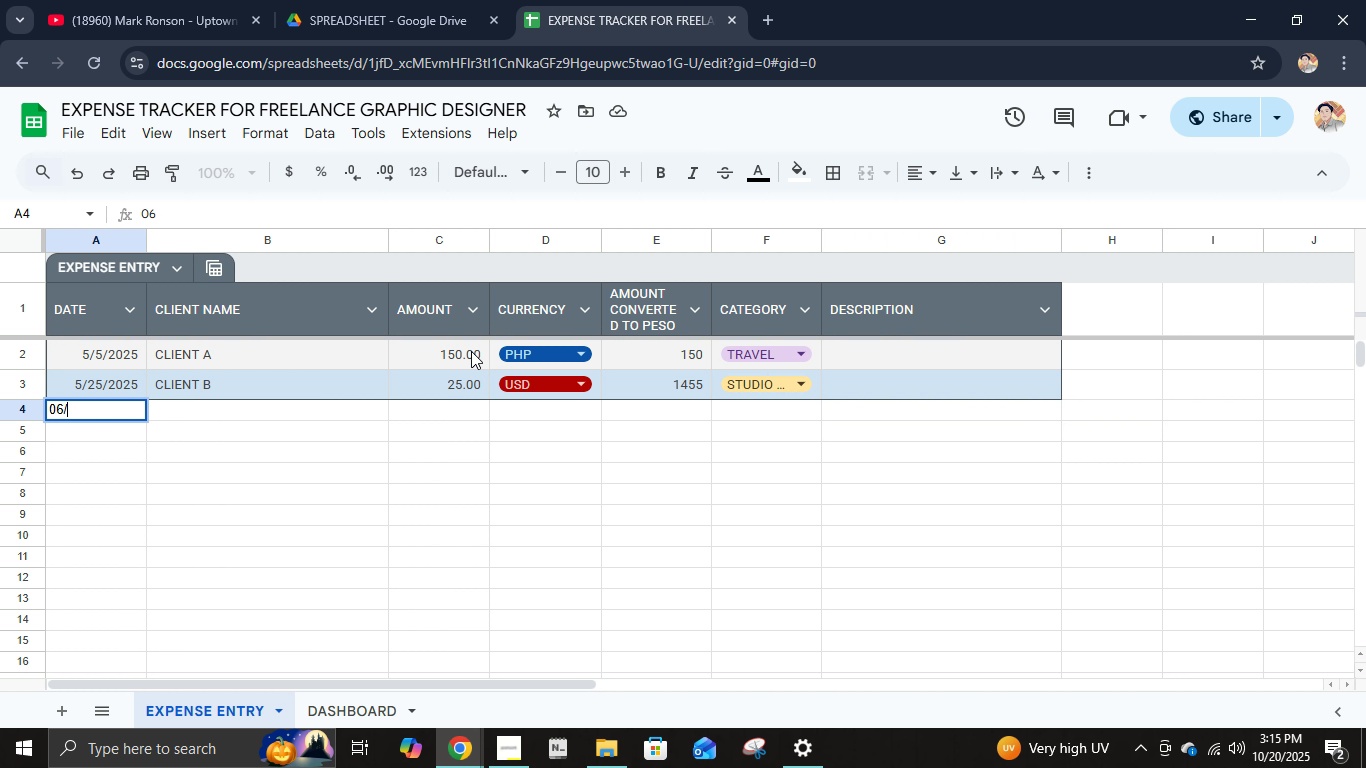 
key(NumpadDivide)
 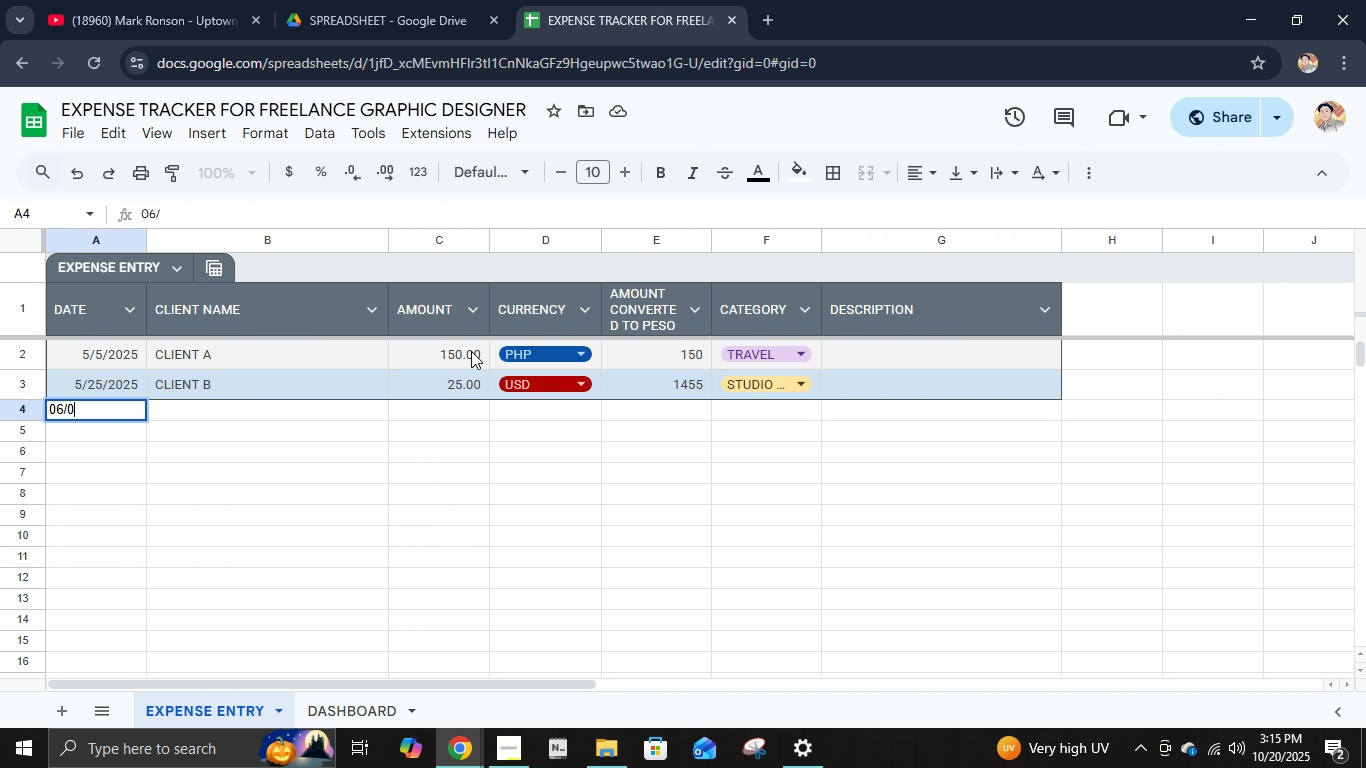 
key(Numpad0)
 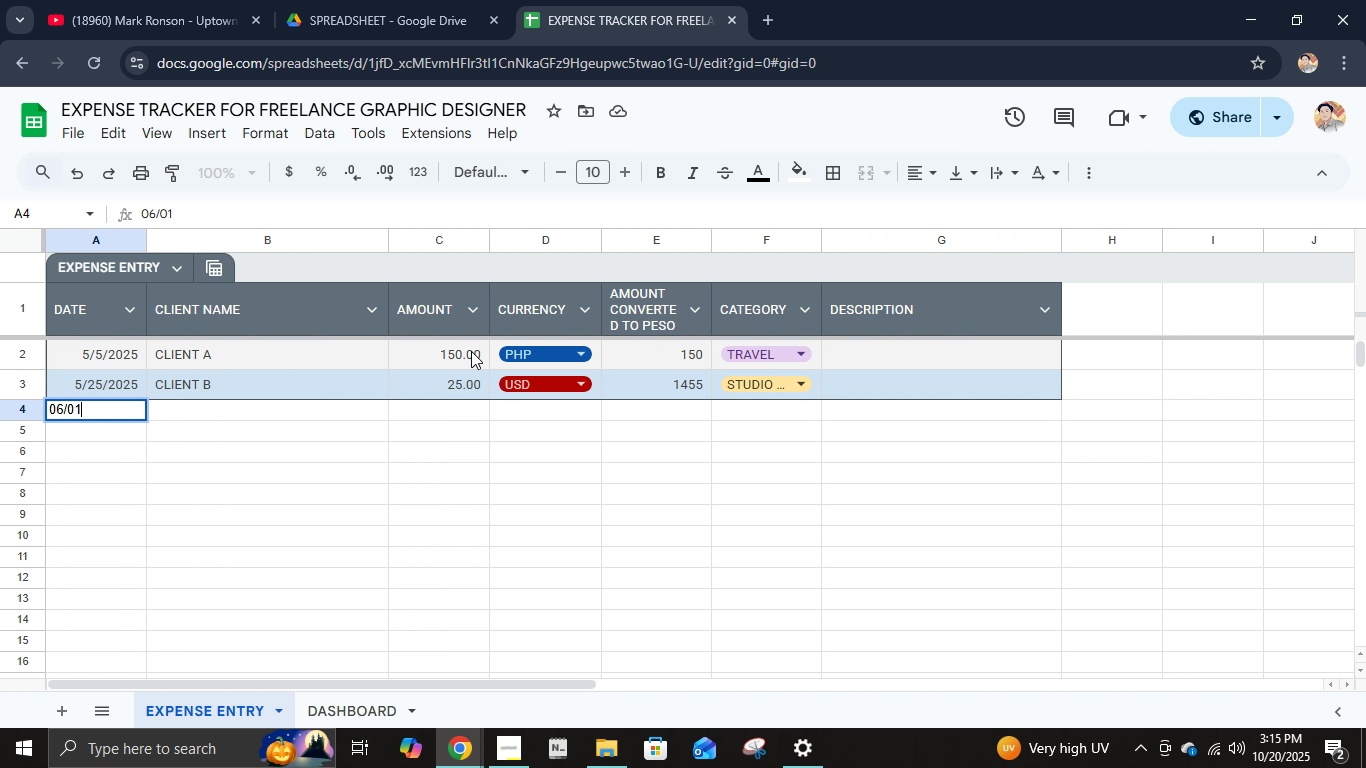 
key(Numpad1)
 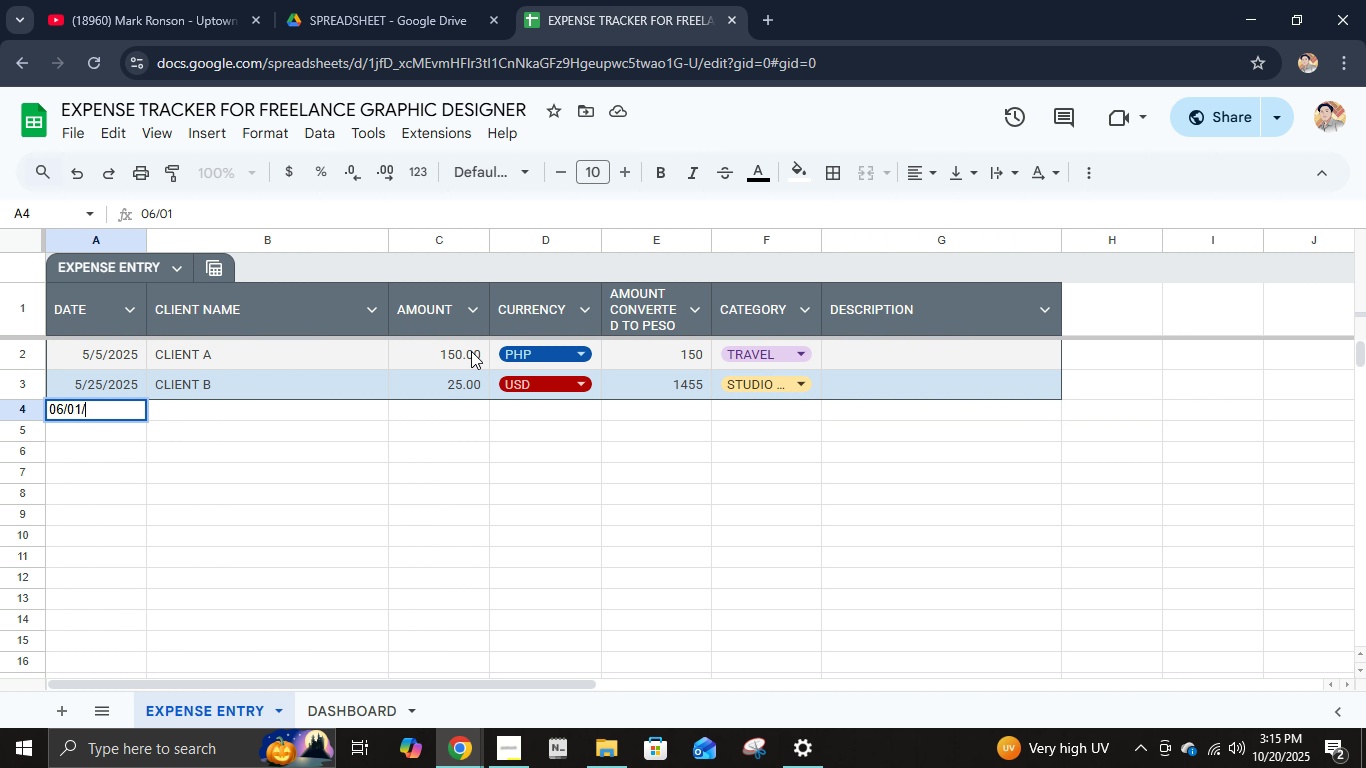 
key(NumpadDivide)
 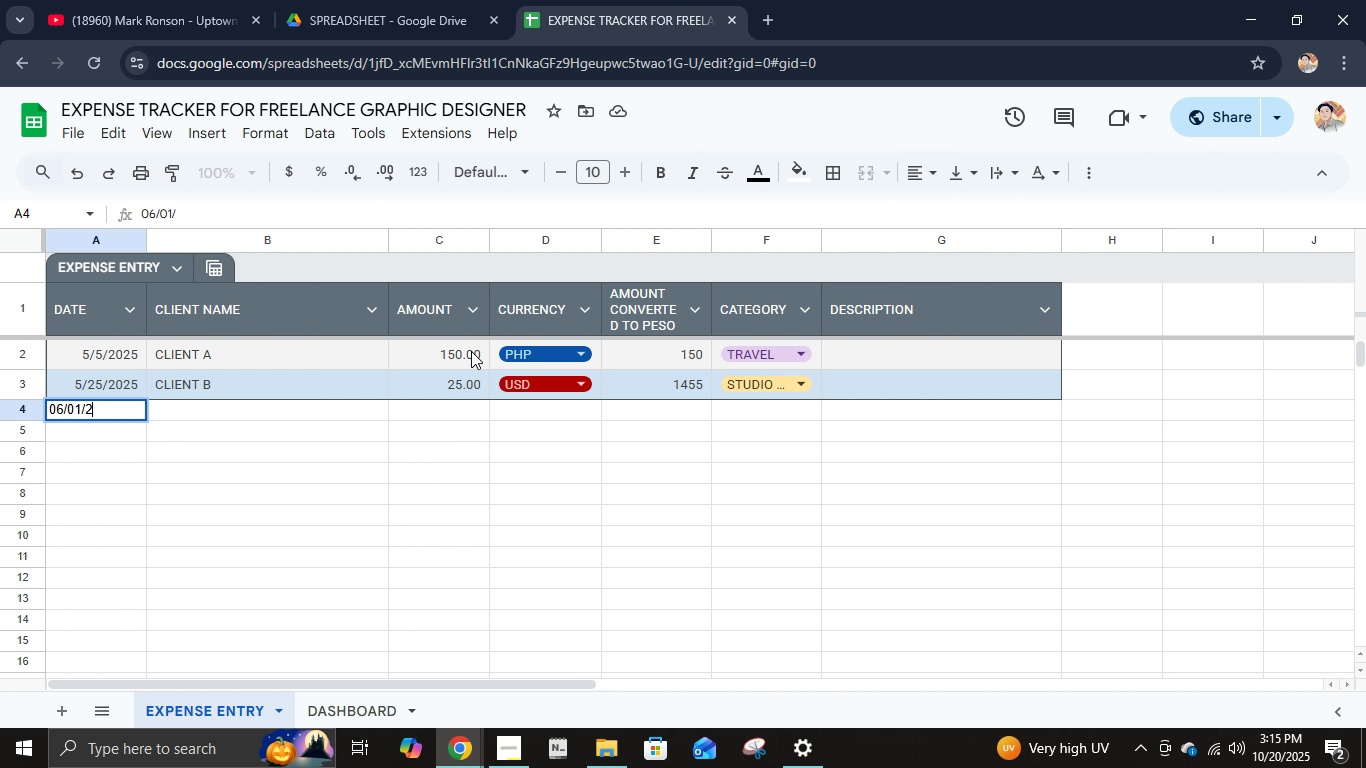 
key(Numpad2)
 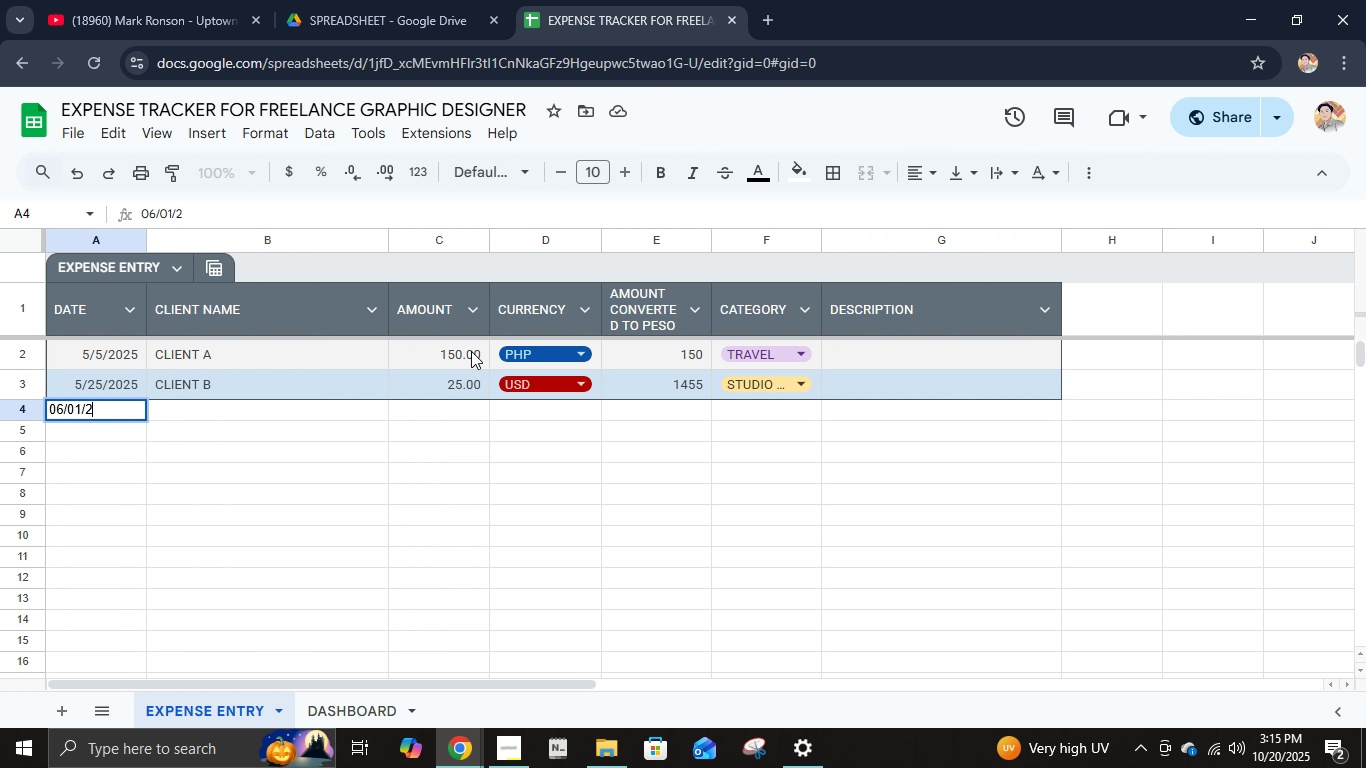 
key(Numpad5)
 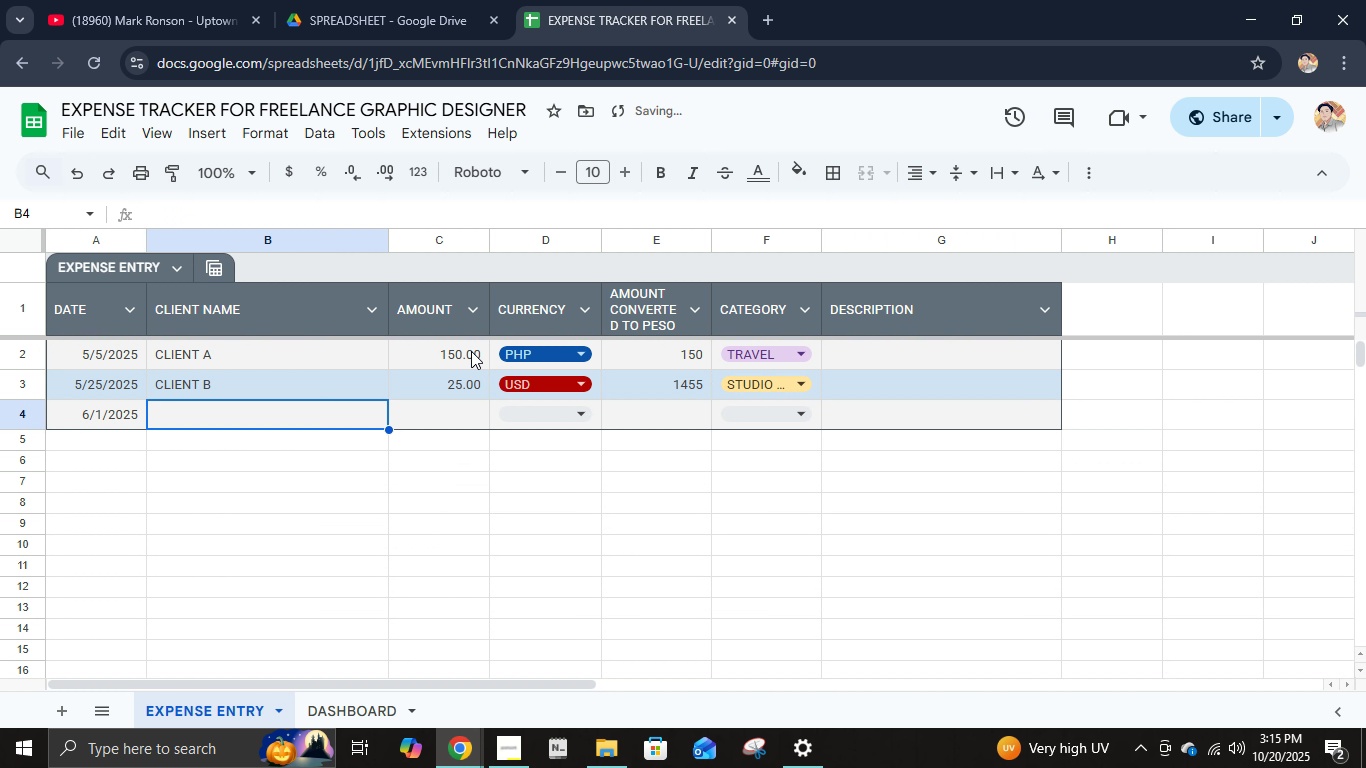 
key(ArrowRight)
 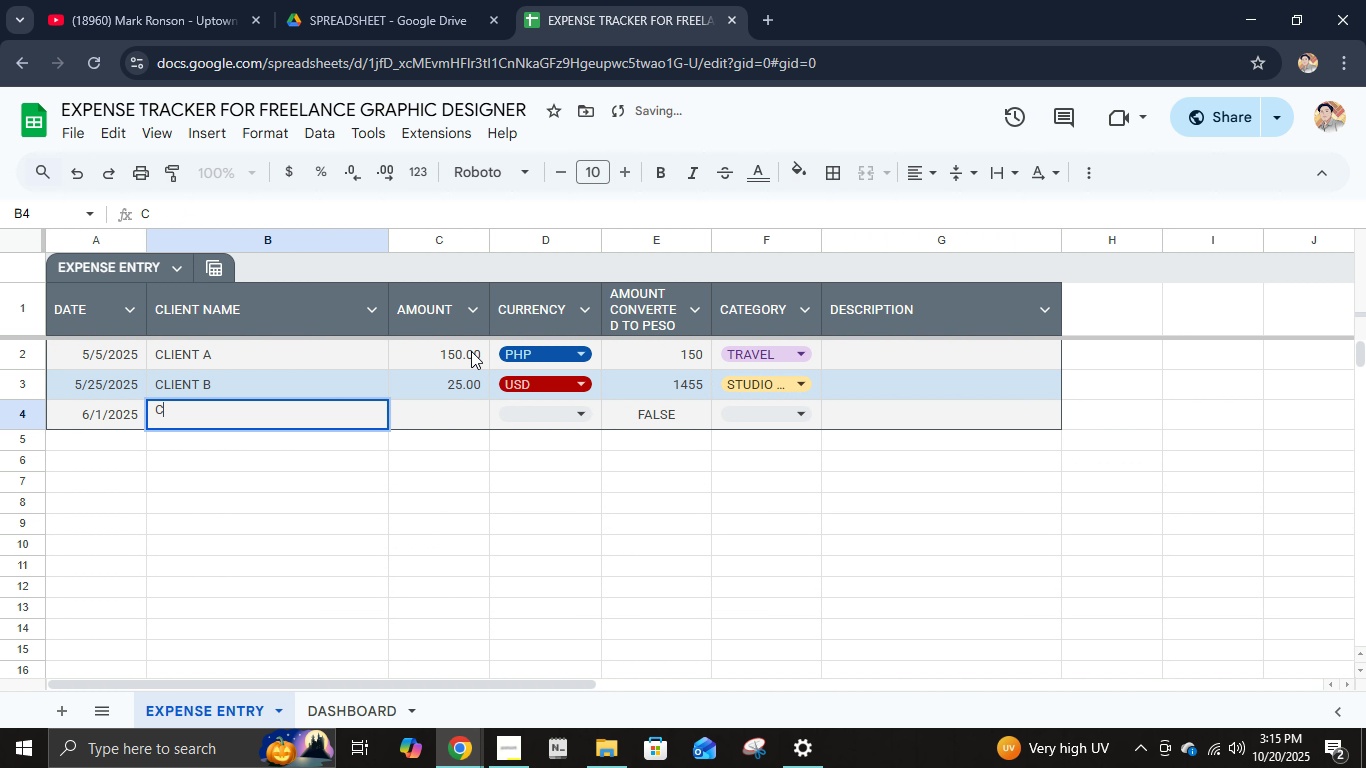 
type(CLIENT C)
 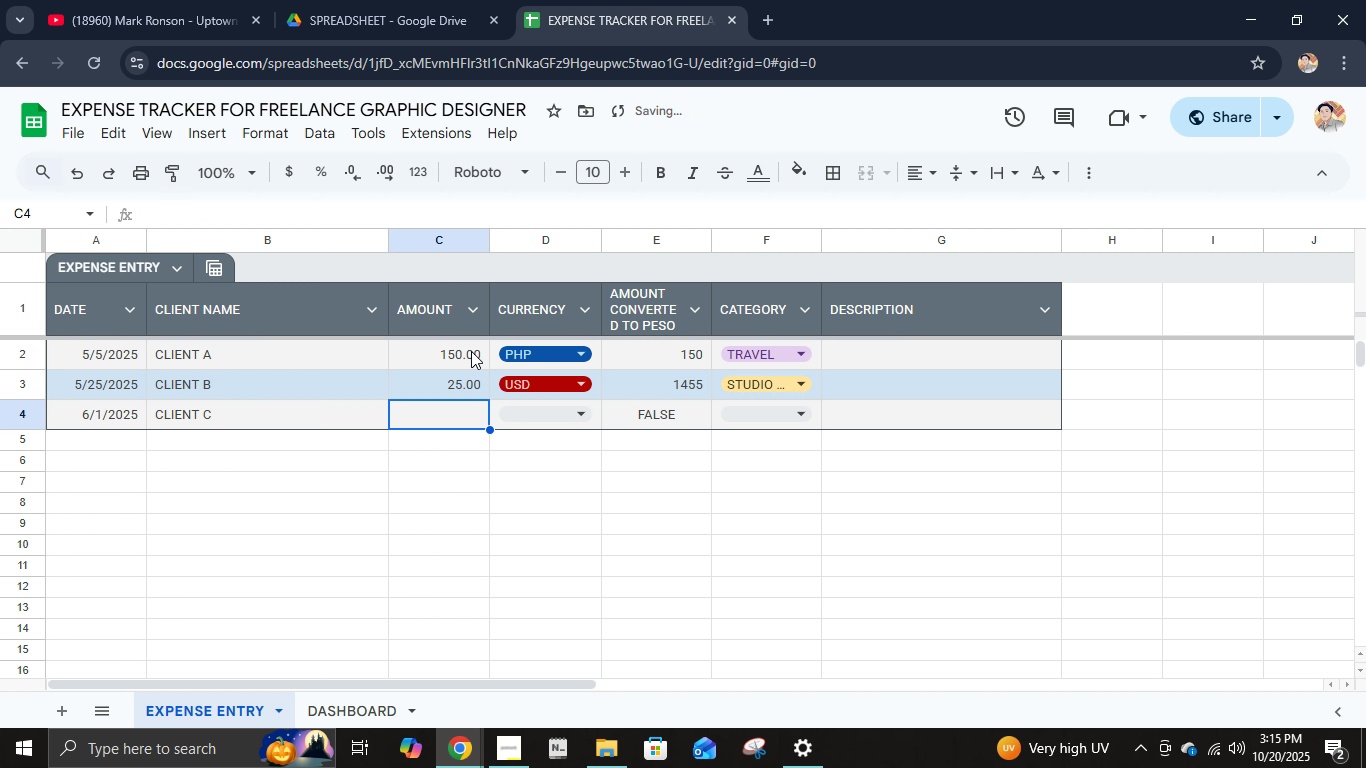 
key(ArrowRight)
 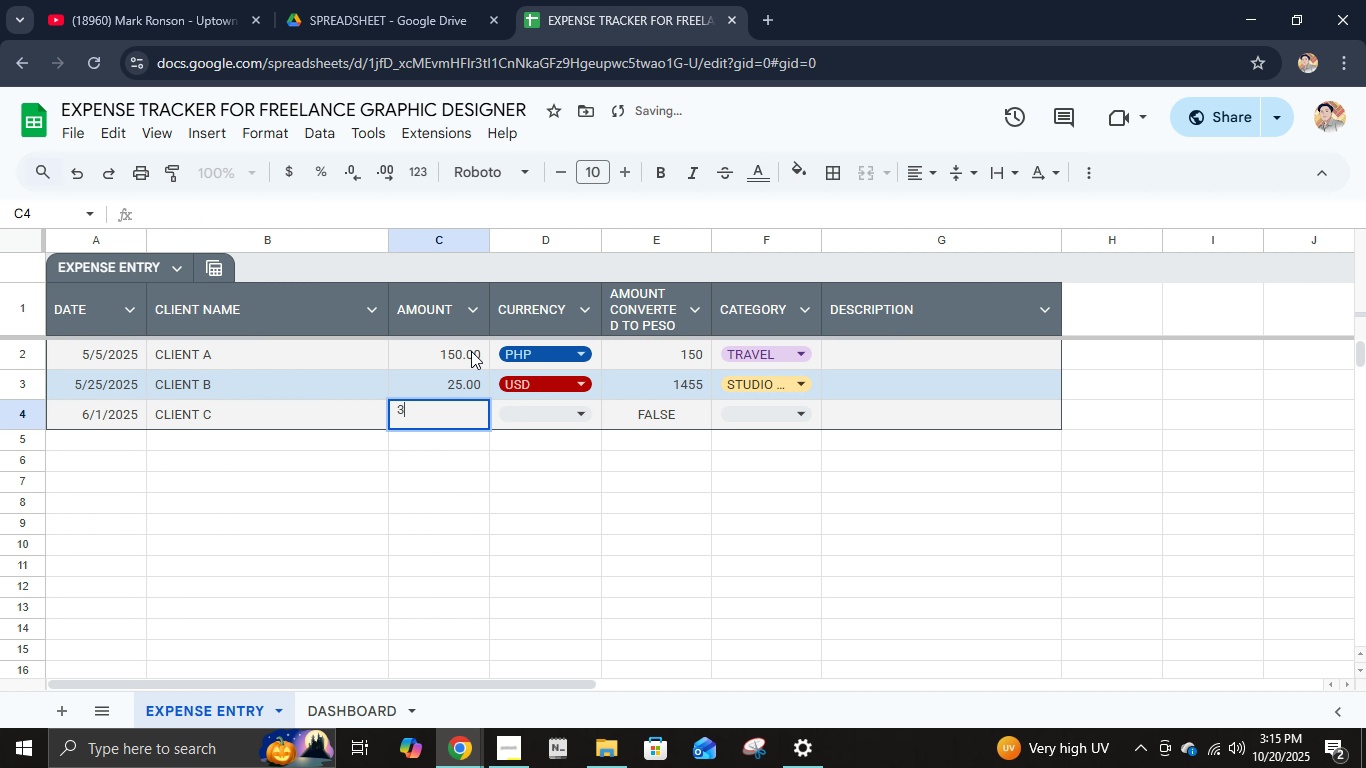 
key(Numpad3)
 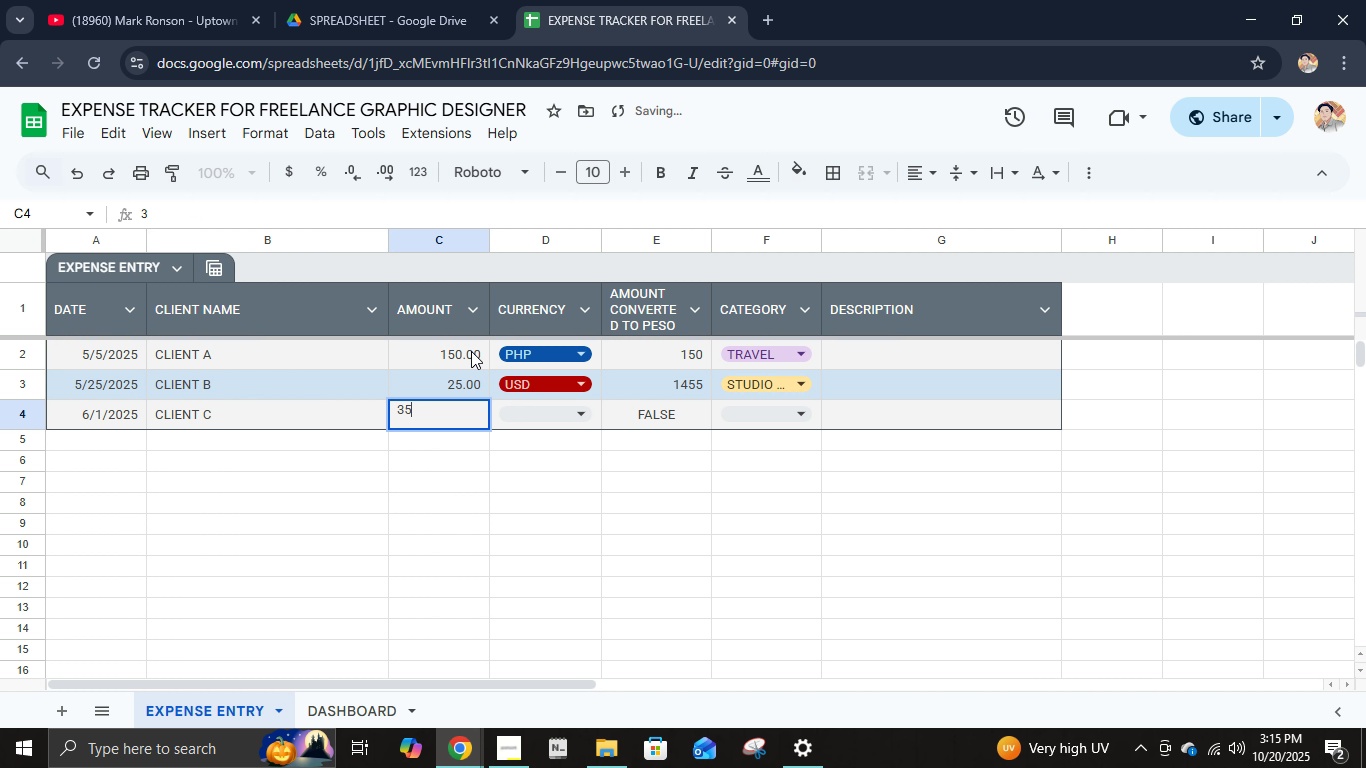 
key(Numpad5)
 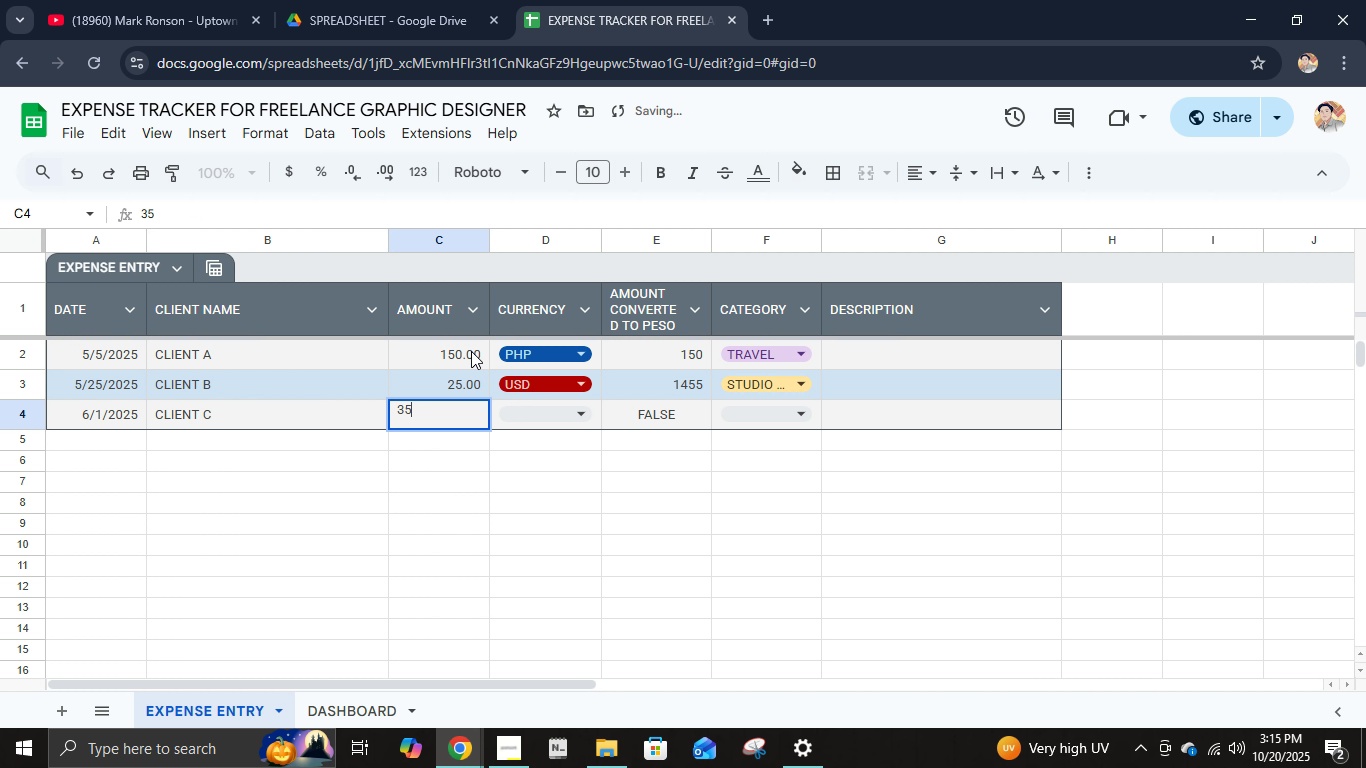 
key(ArrowRight)
 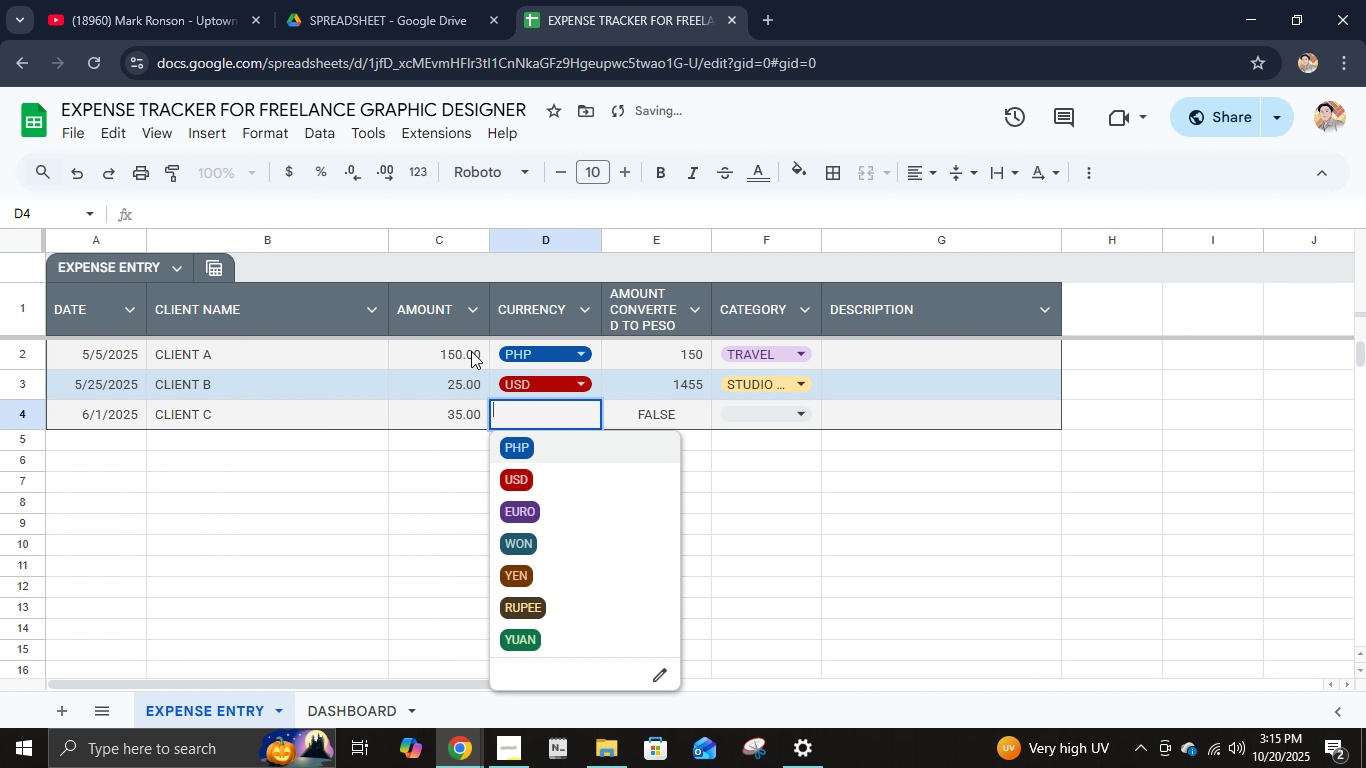 
key(NumpadEnter)
 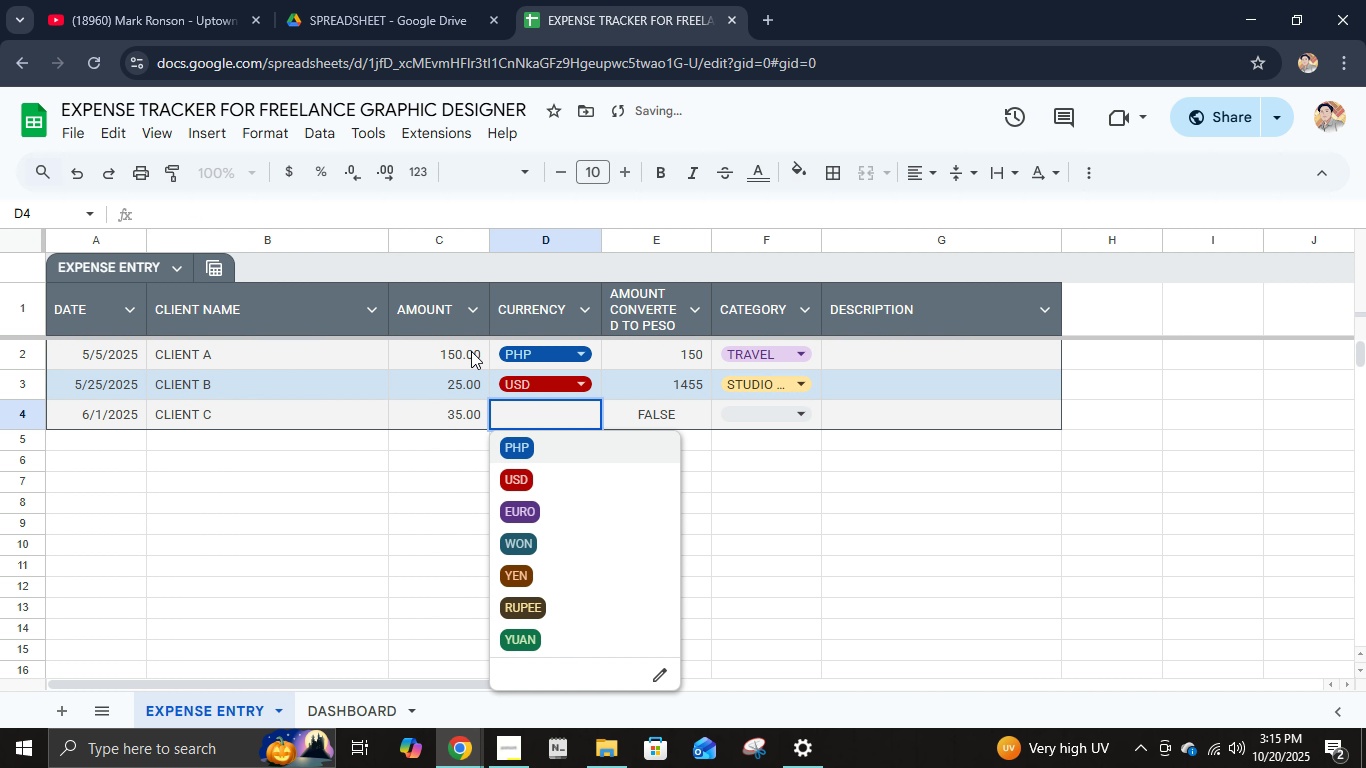 
key(ArrowDown)
 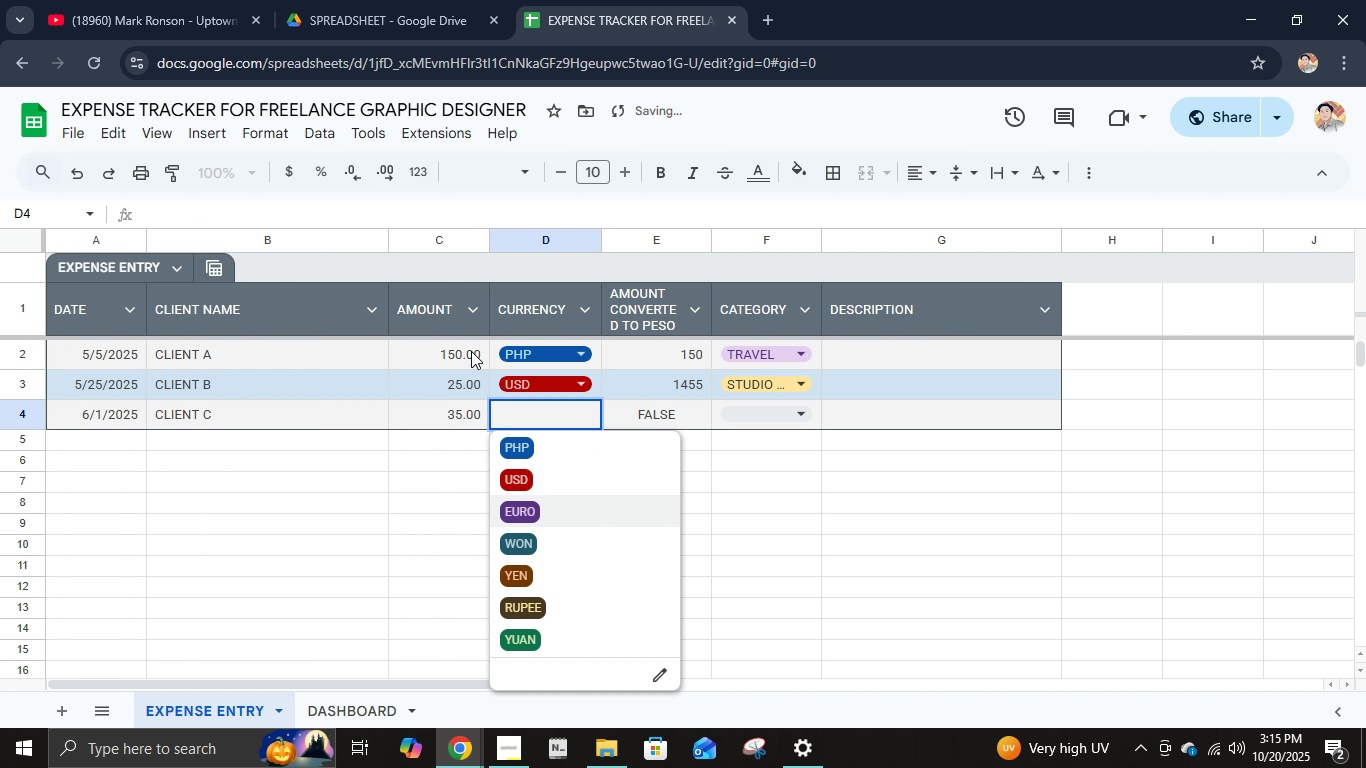 
key(ArrowDown)
 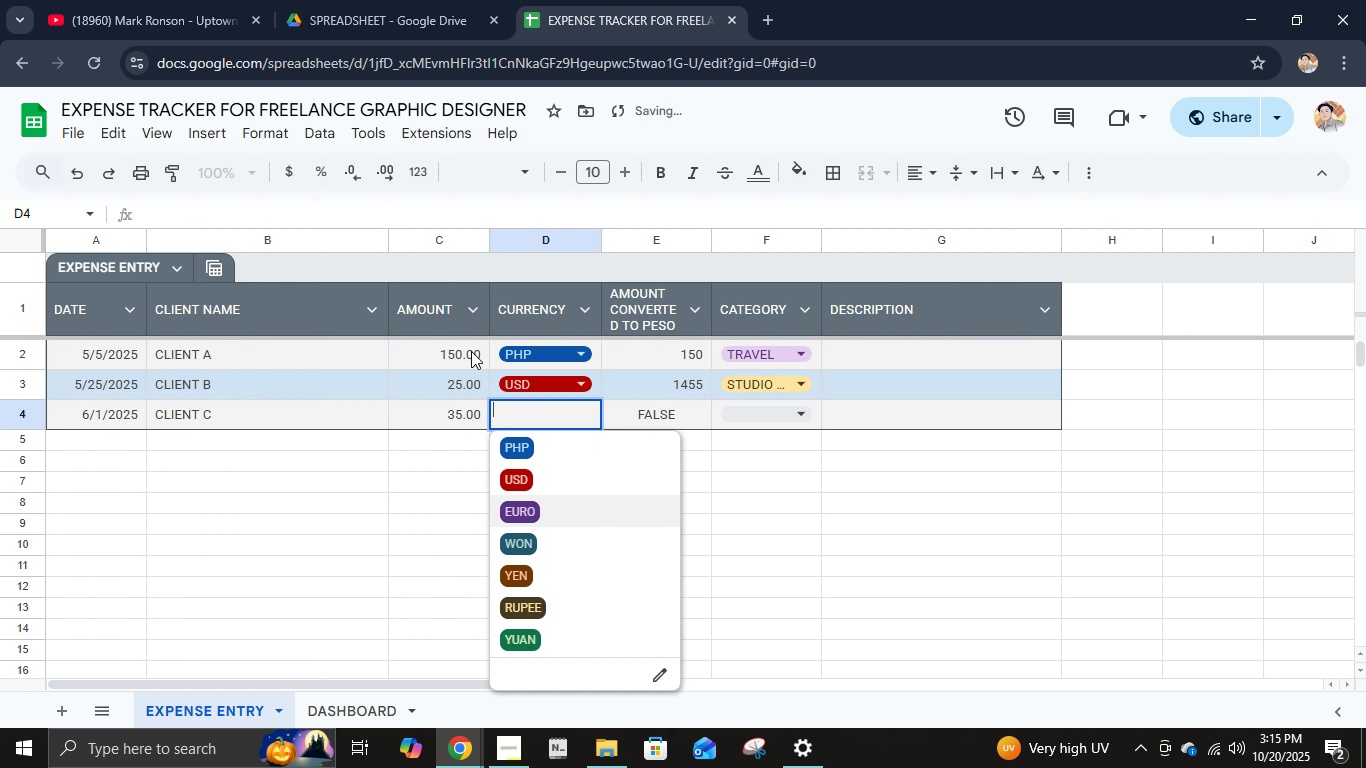 
key(ArrowDown)
 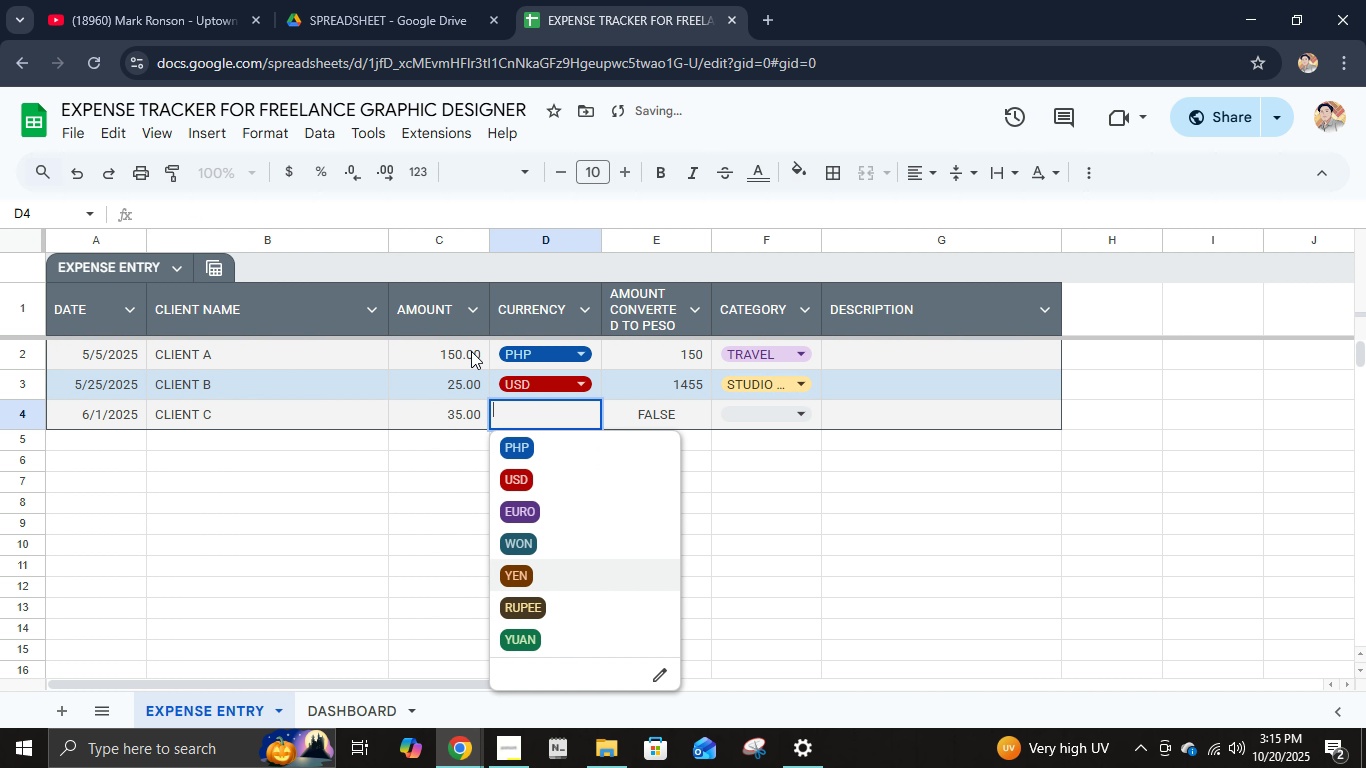 
key(ArrowDown)
 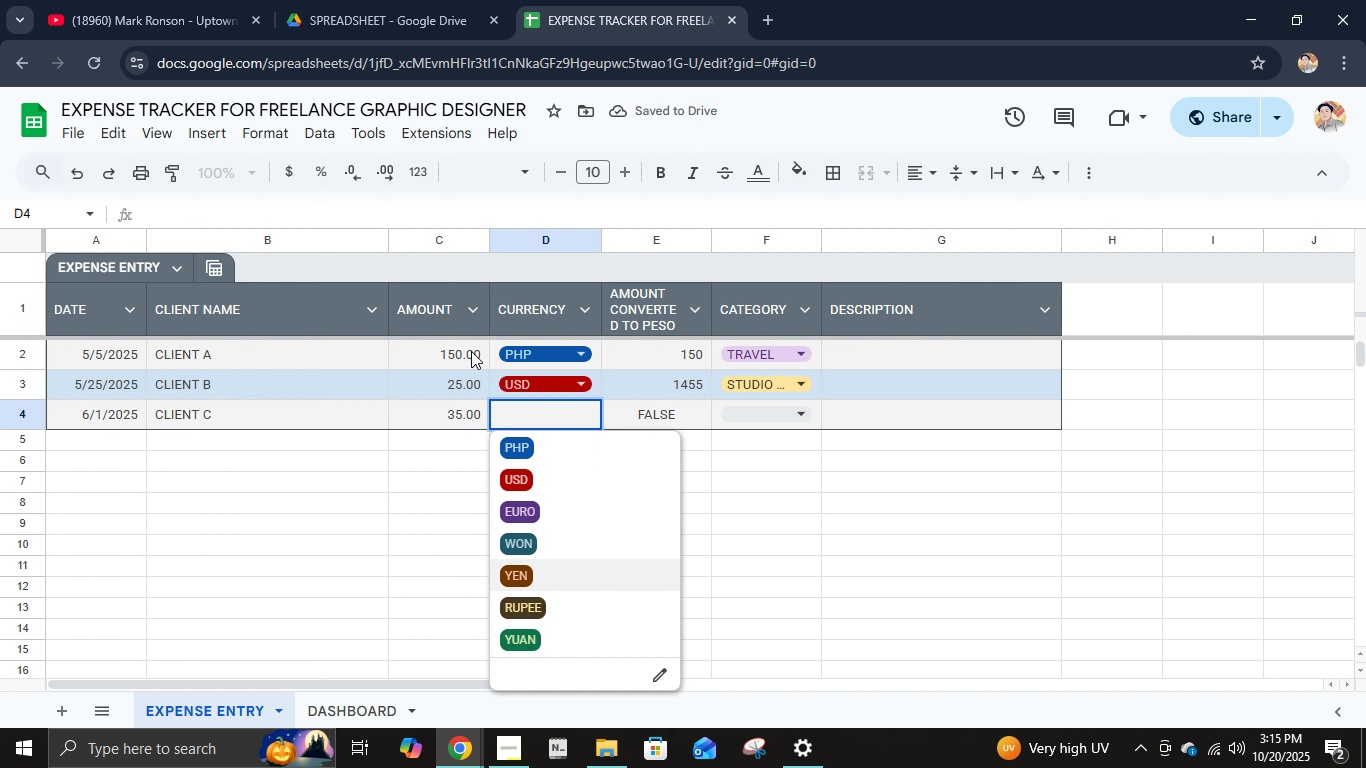 
key(ArrowUp)
 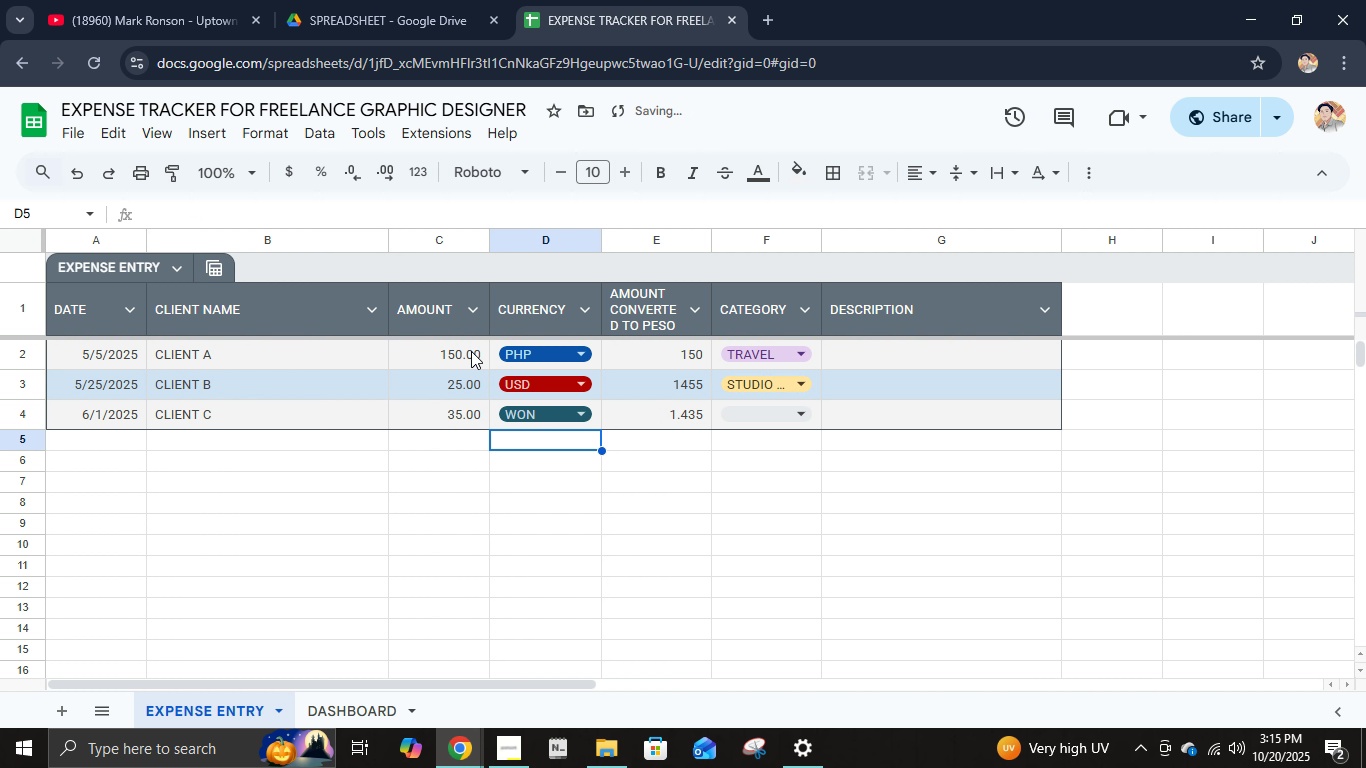 
key(NumpadEnter)
 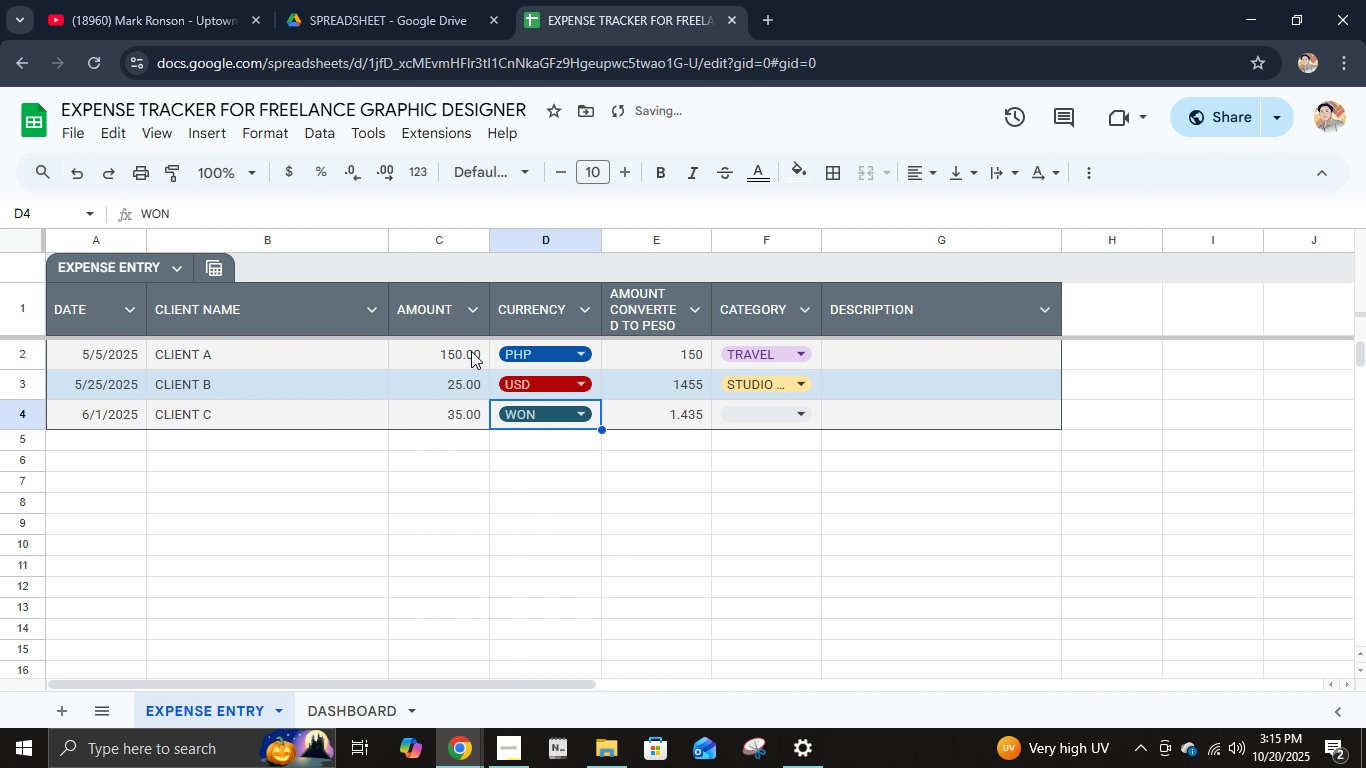 
key(ArrowUp)
 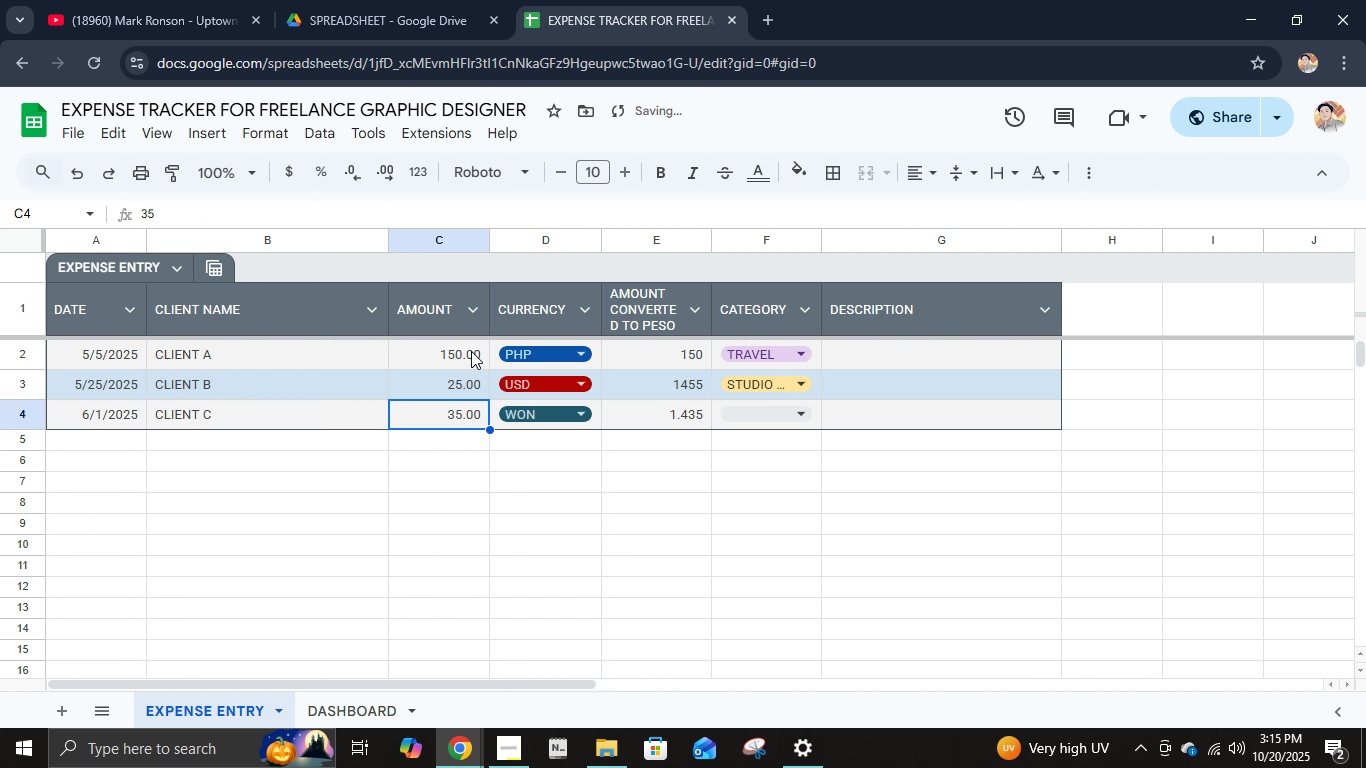 
key(ArrowLeft)
 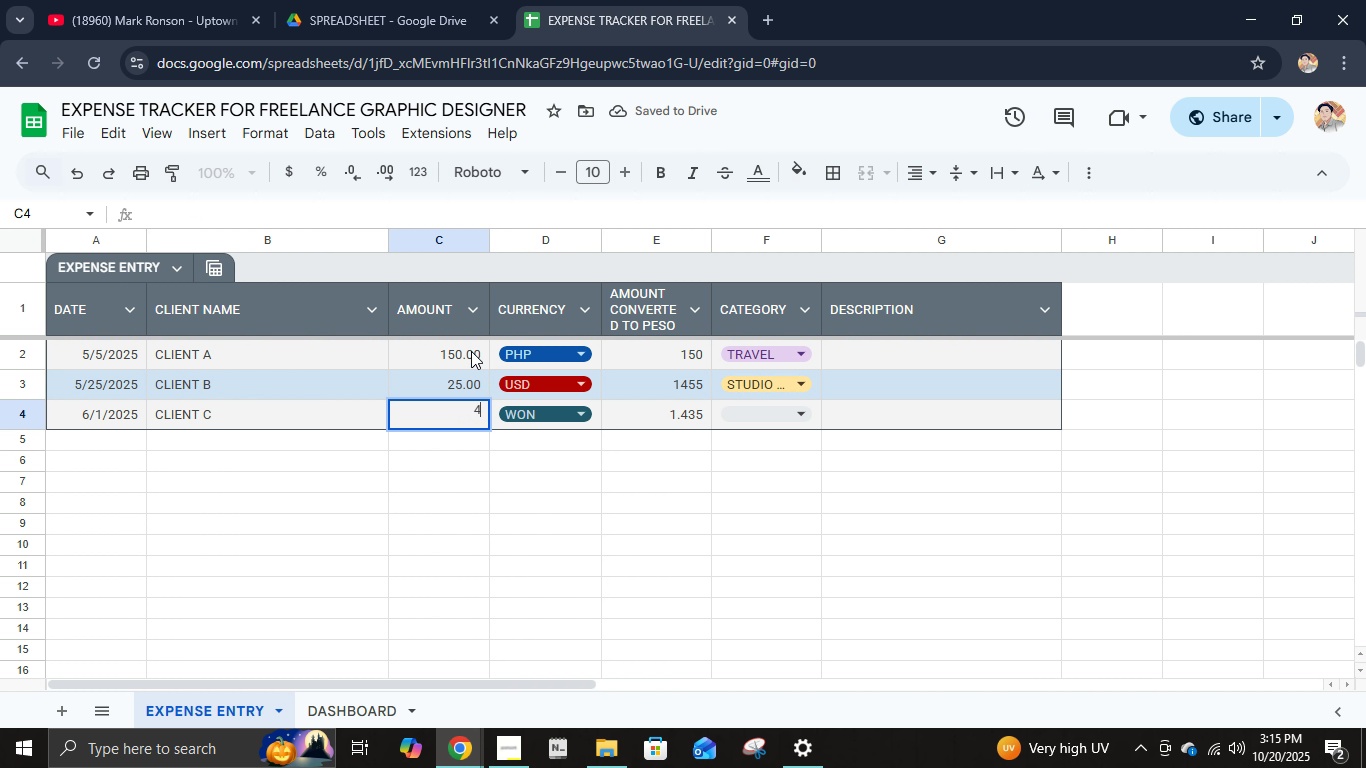 
key(Numpad4)
 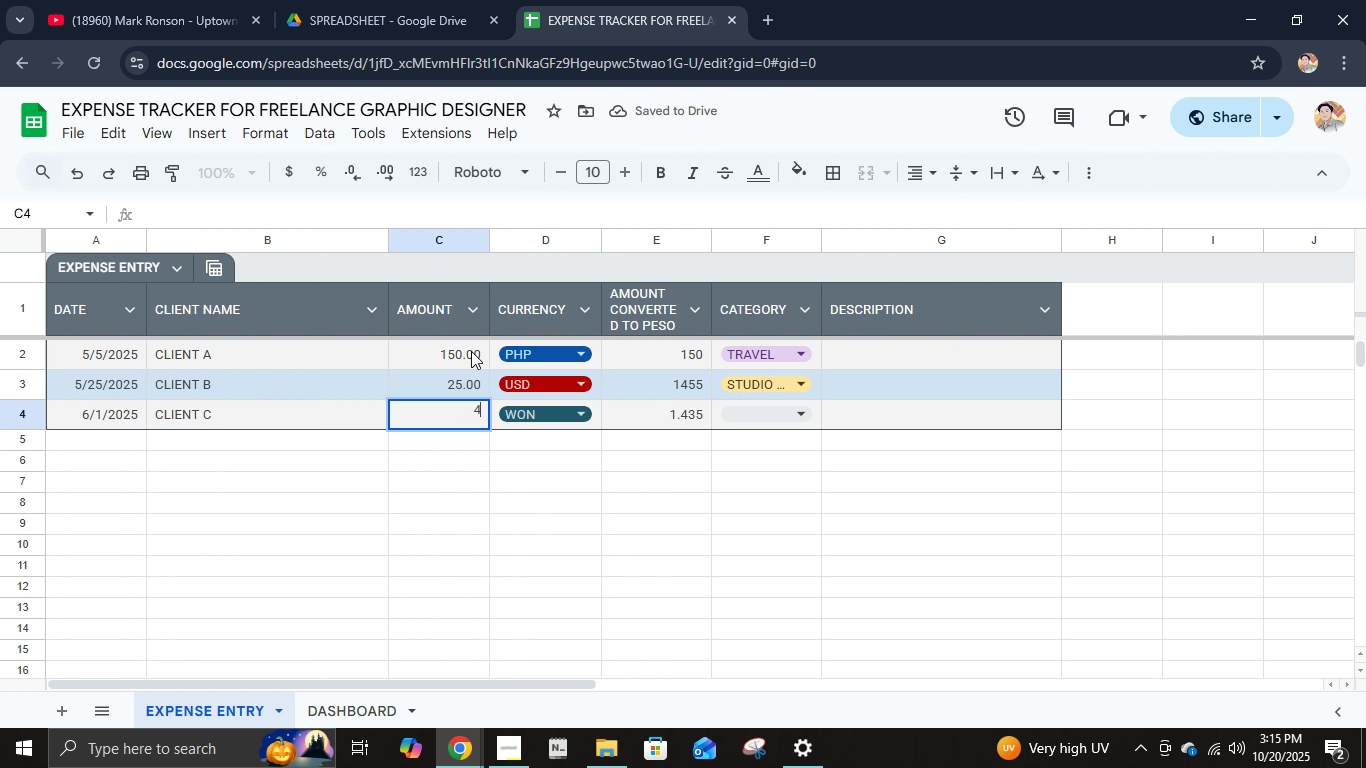 
key(Numpad5)
 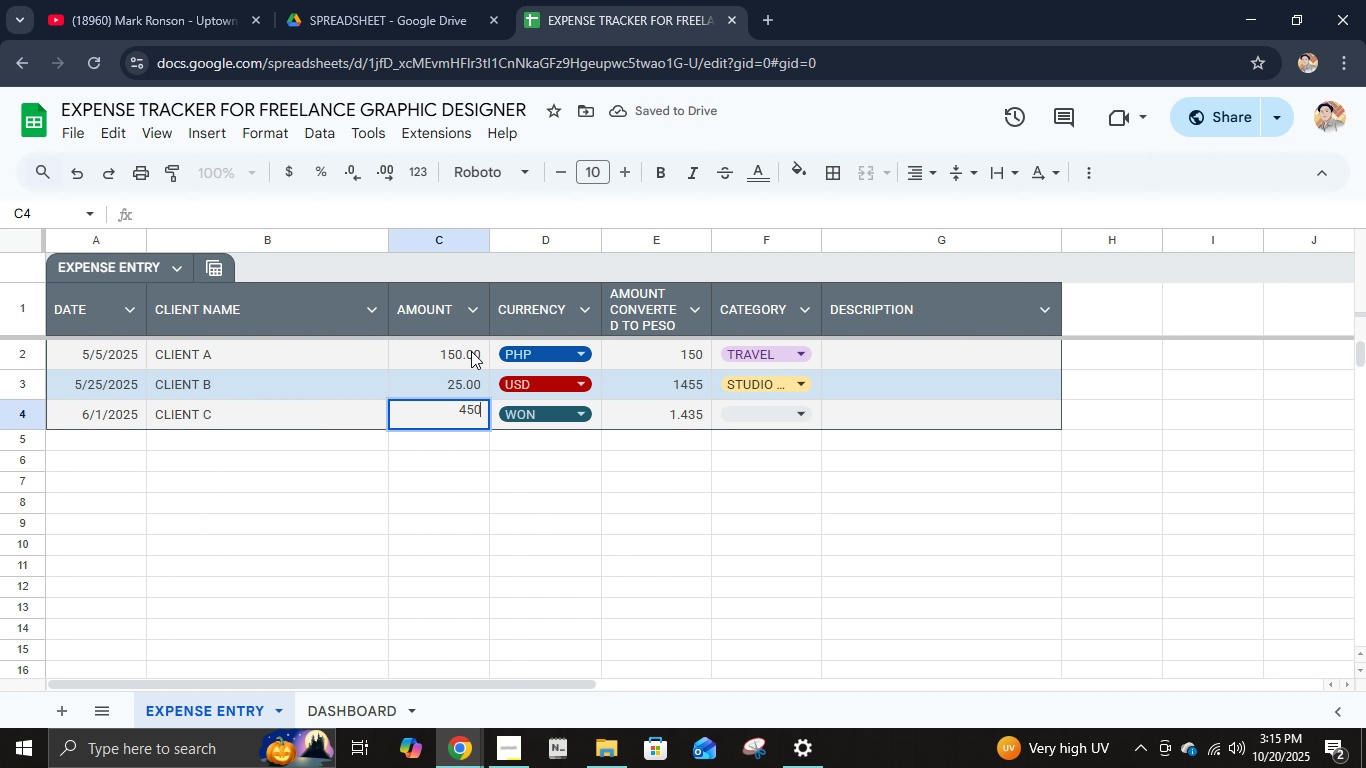 
key(Numpad0)
 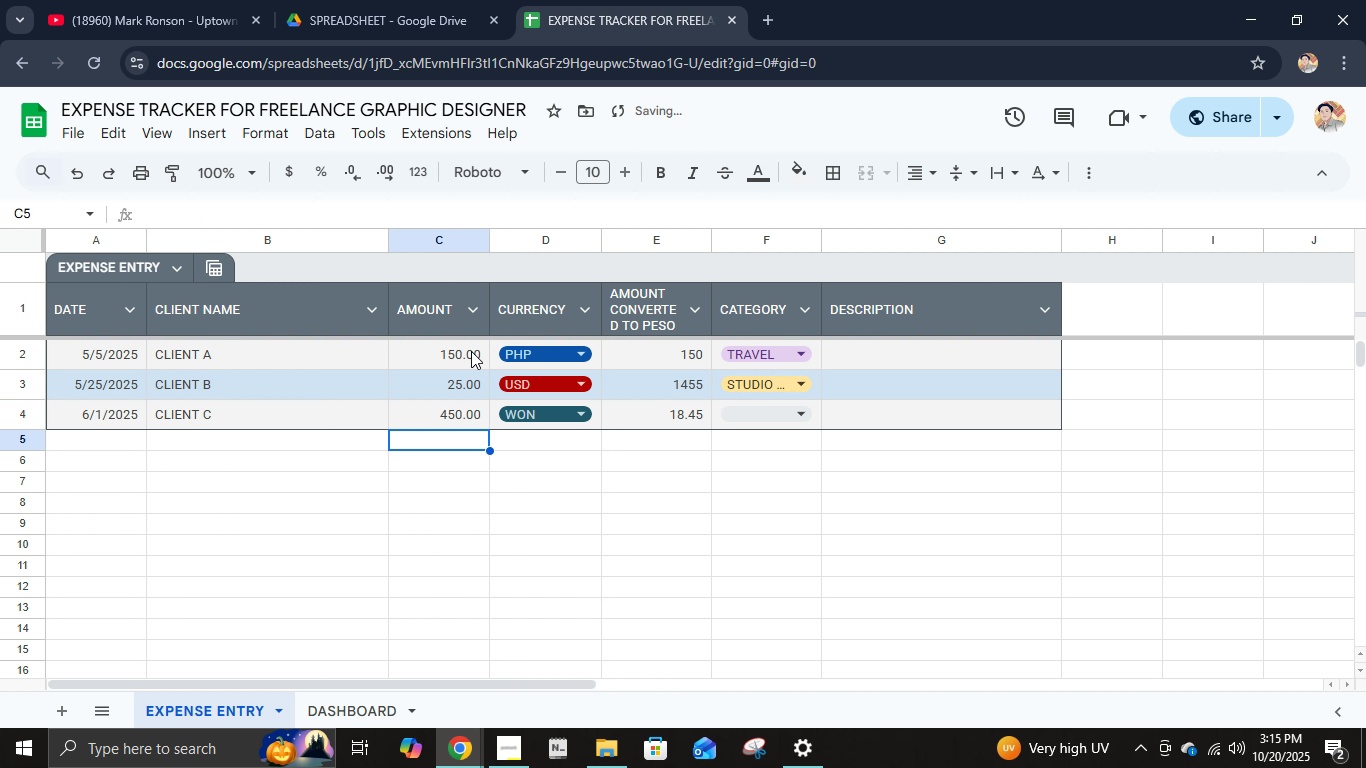 
key(NumpadEnter)
 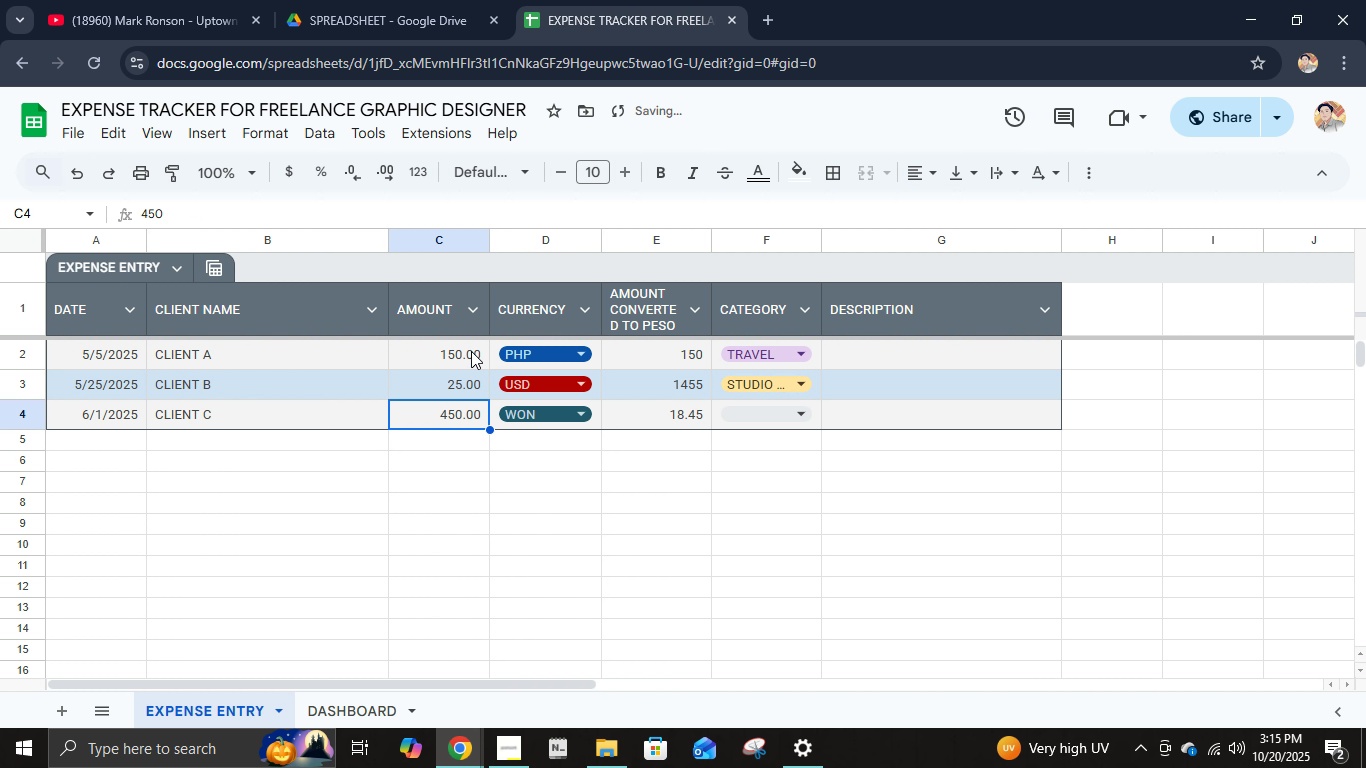 
key(ArrowUp)
 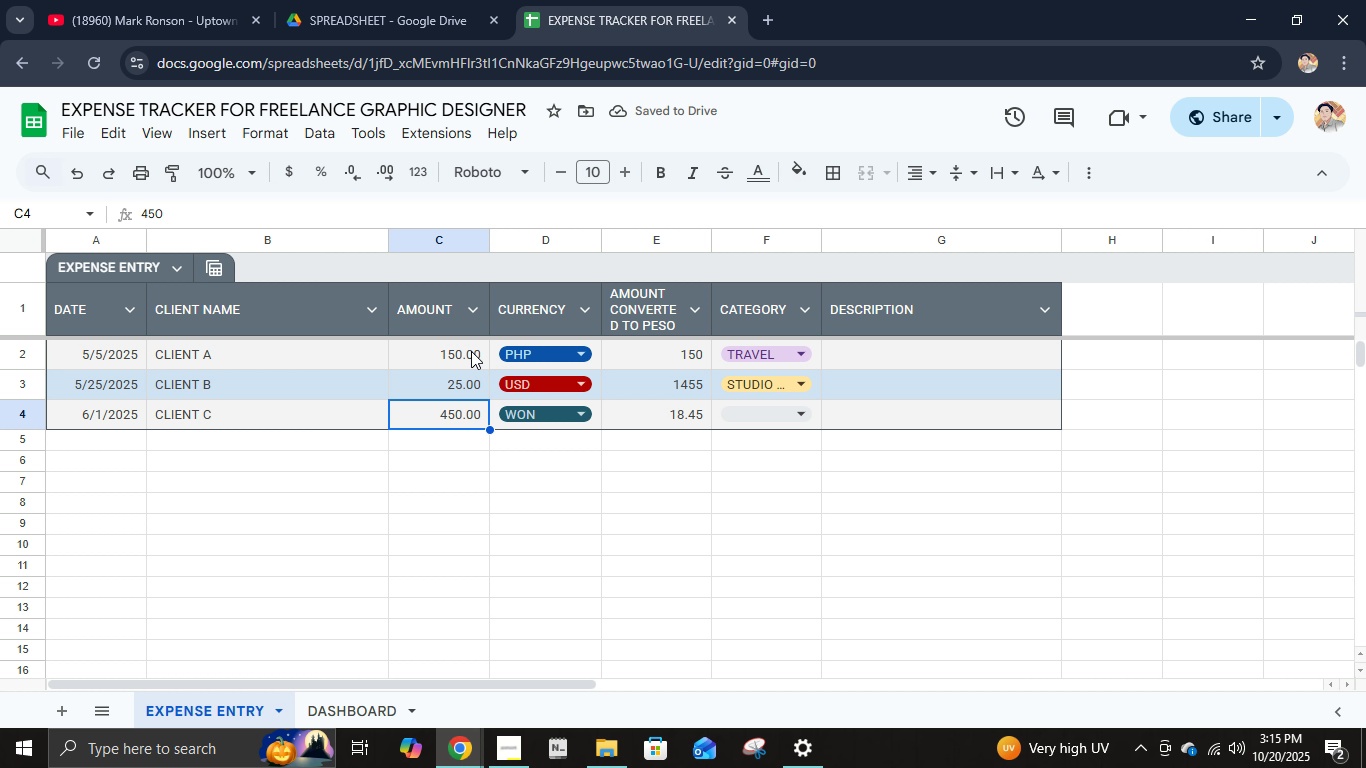 
key(Numpad1)
 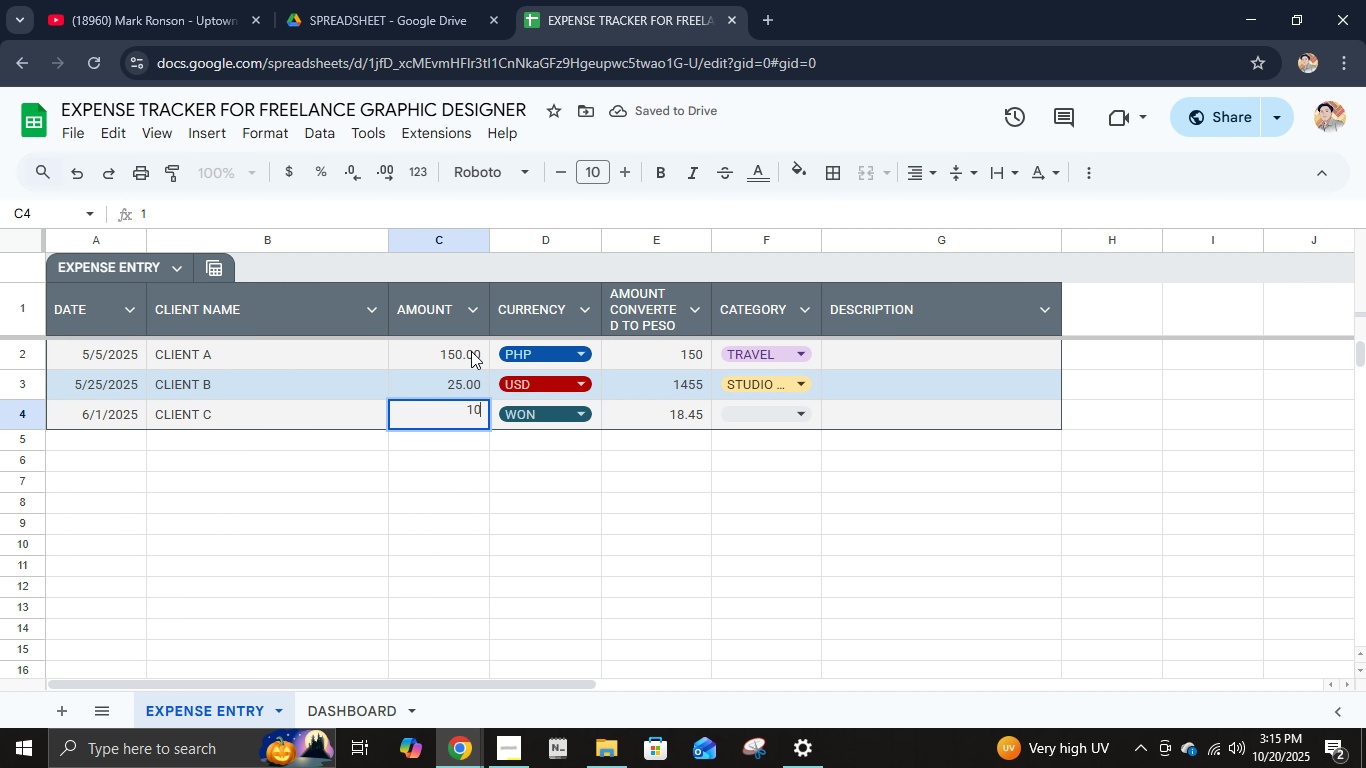 
key(Numpad0)
 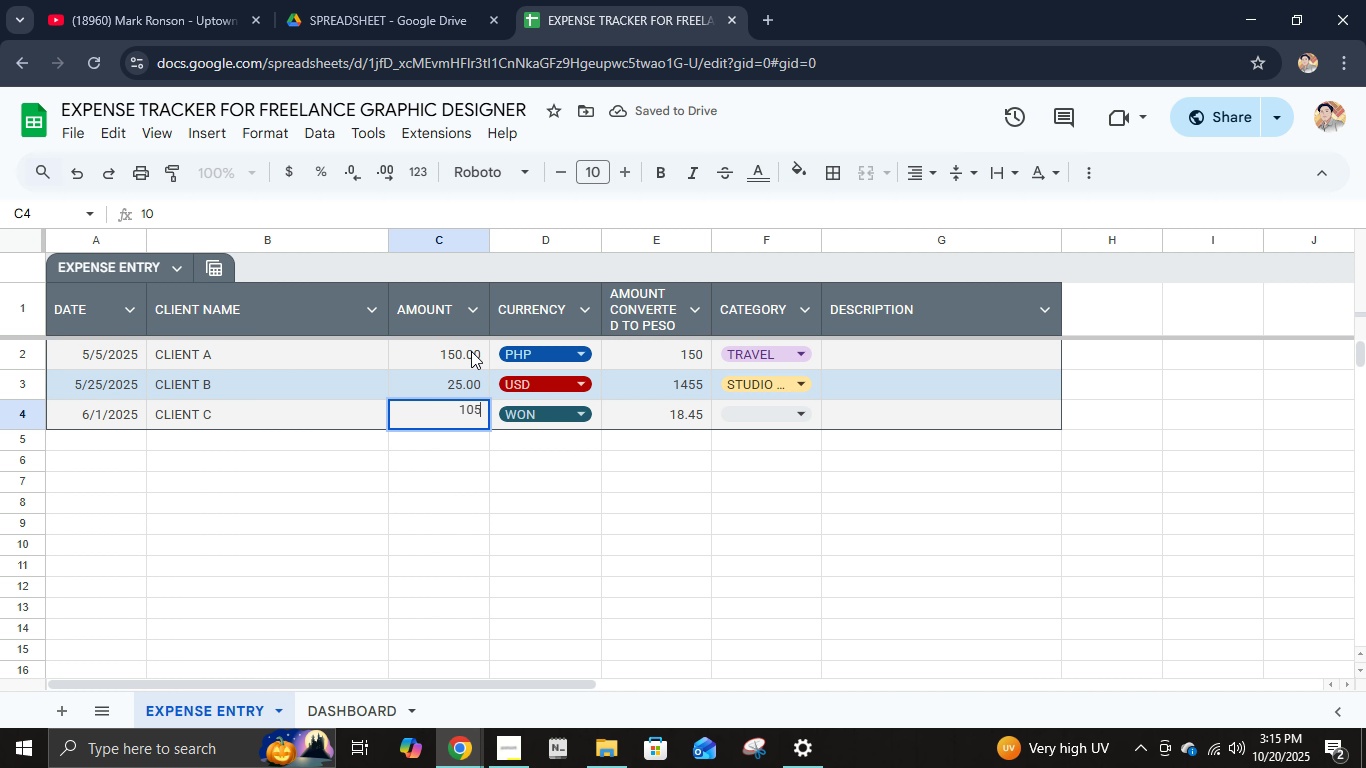 
key(Numpad5)
 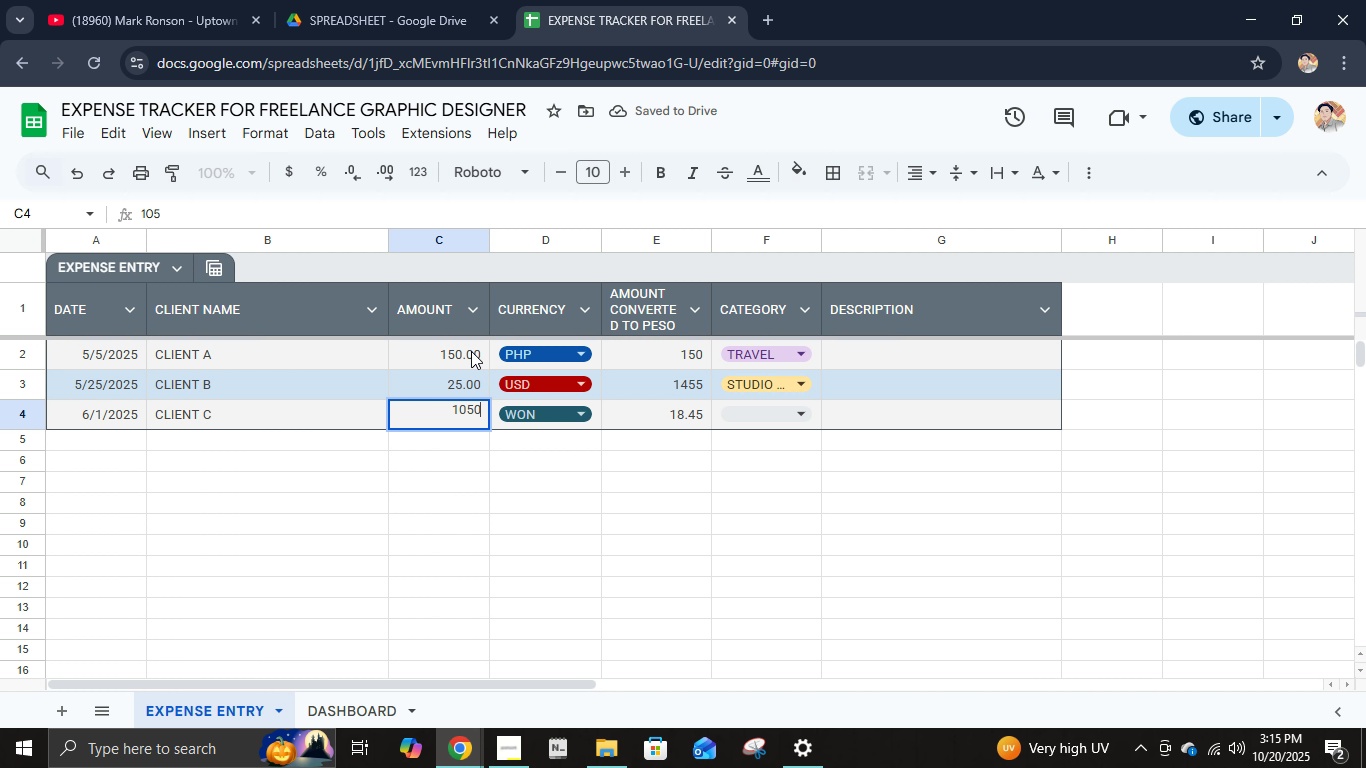 
key(Numpad0)
 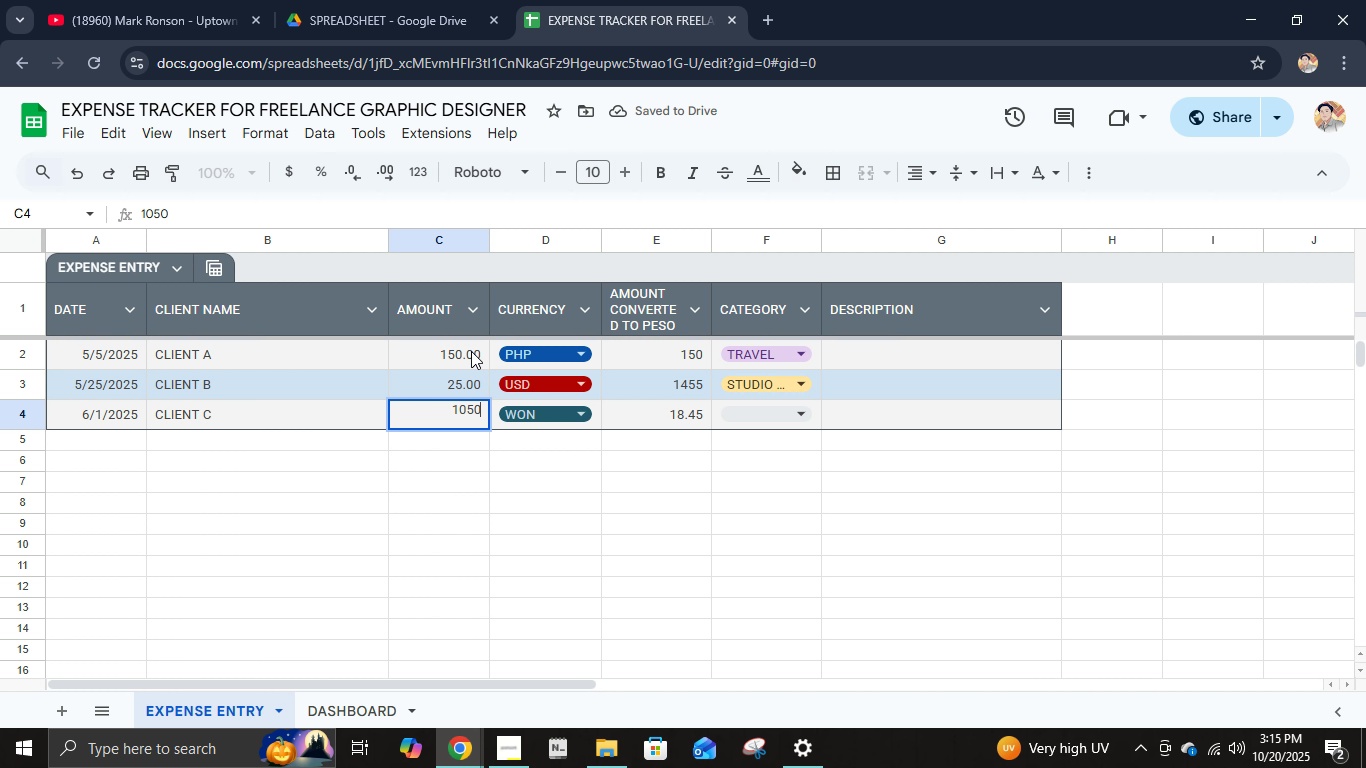 
key(NumpadEnter)
 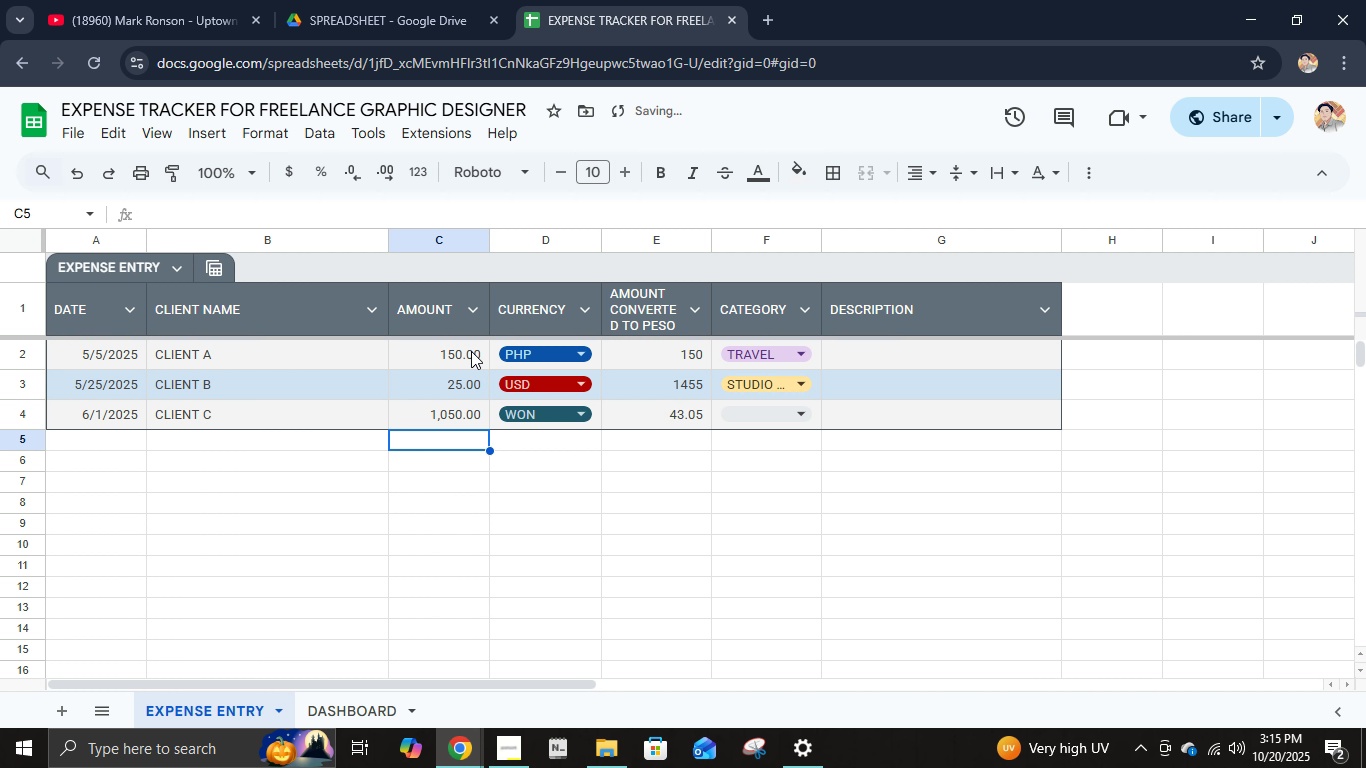 
key(ArrowUp)
 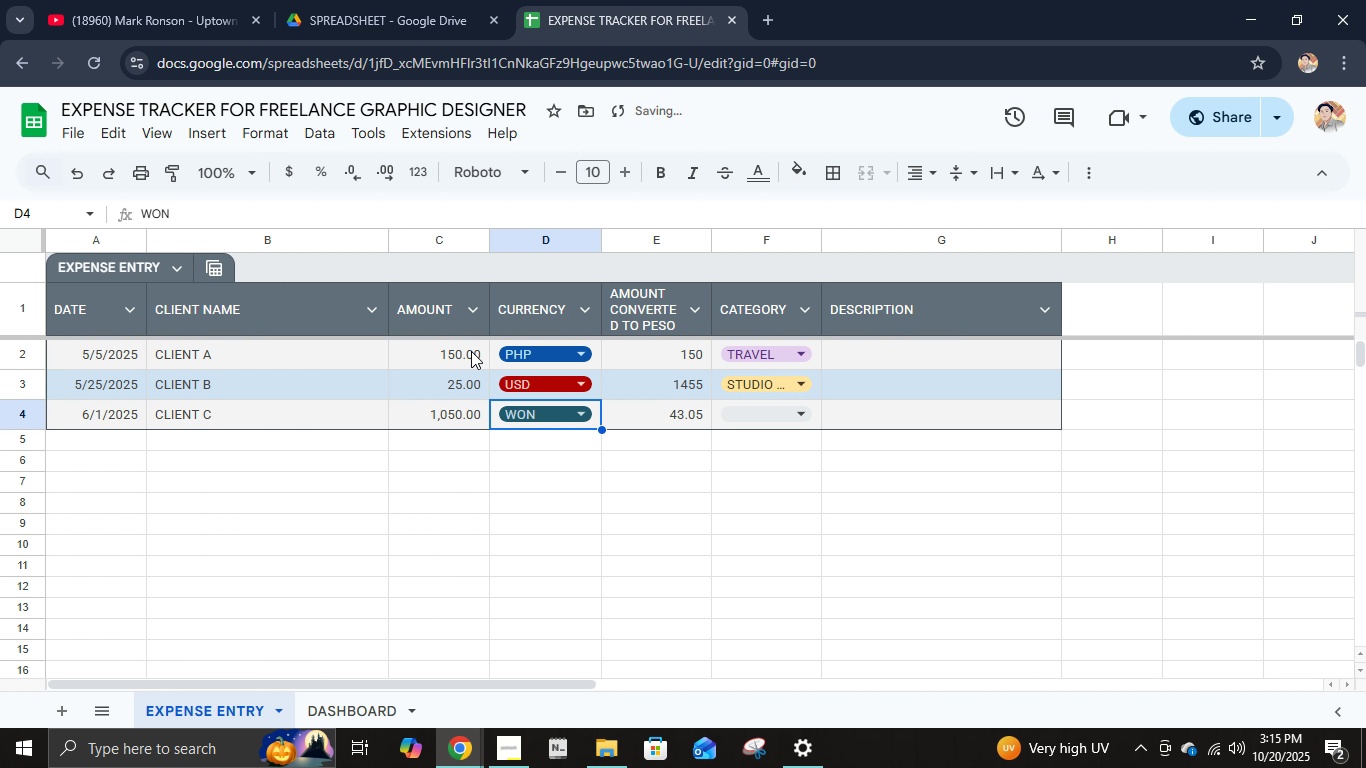 
key(ArrowRight)
 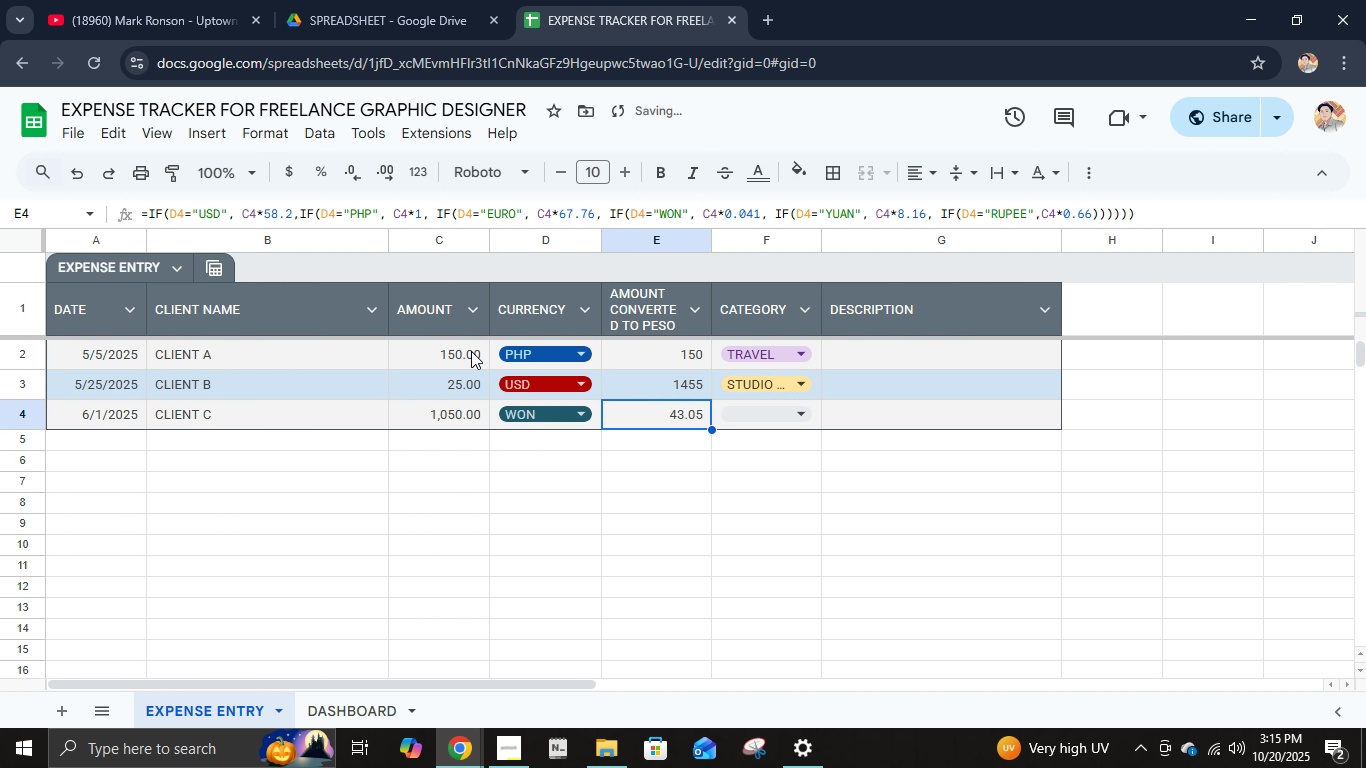 
key(ArrowRight)
 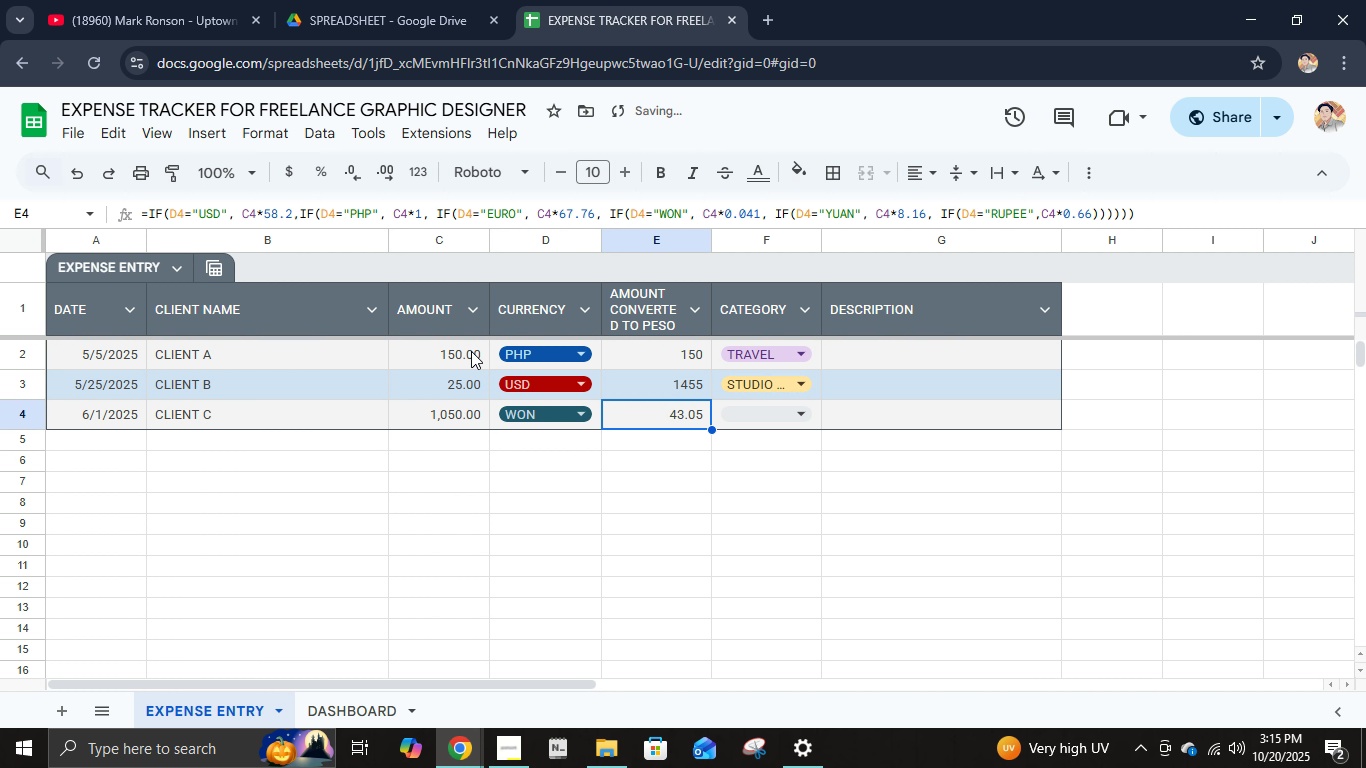 
key(ArrowRight)
 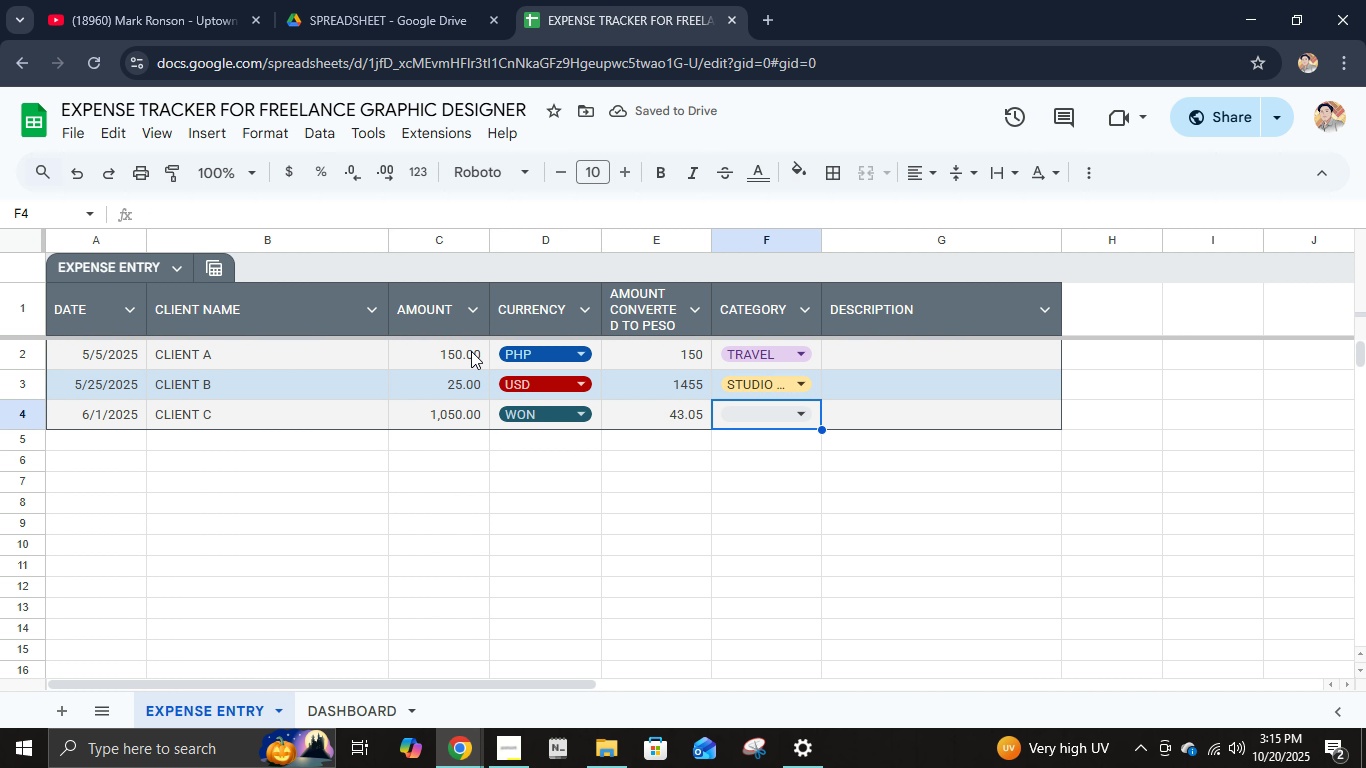 
key(NumpadEnter)
 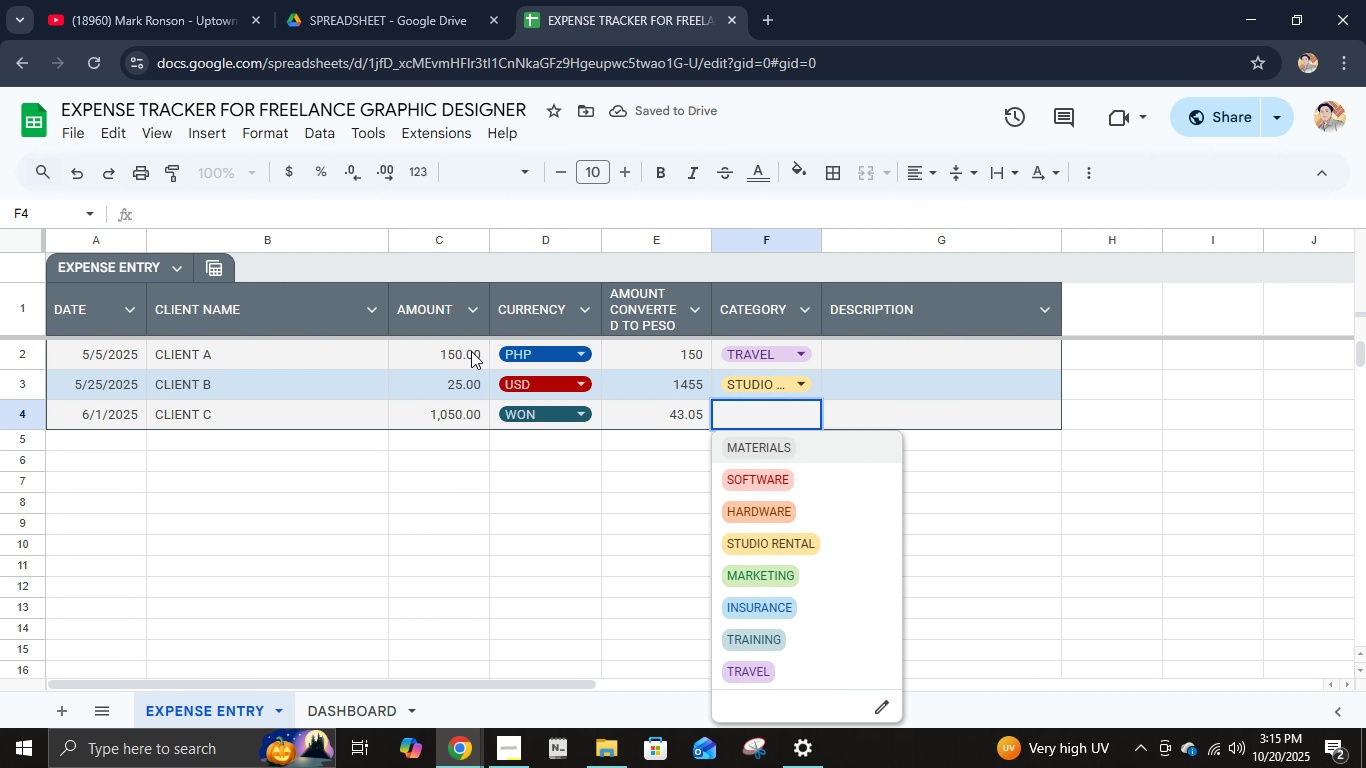 
key(ArrowDown)
 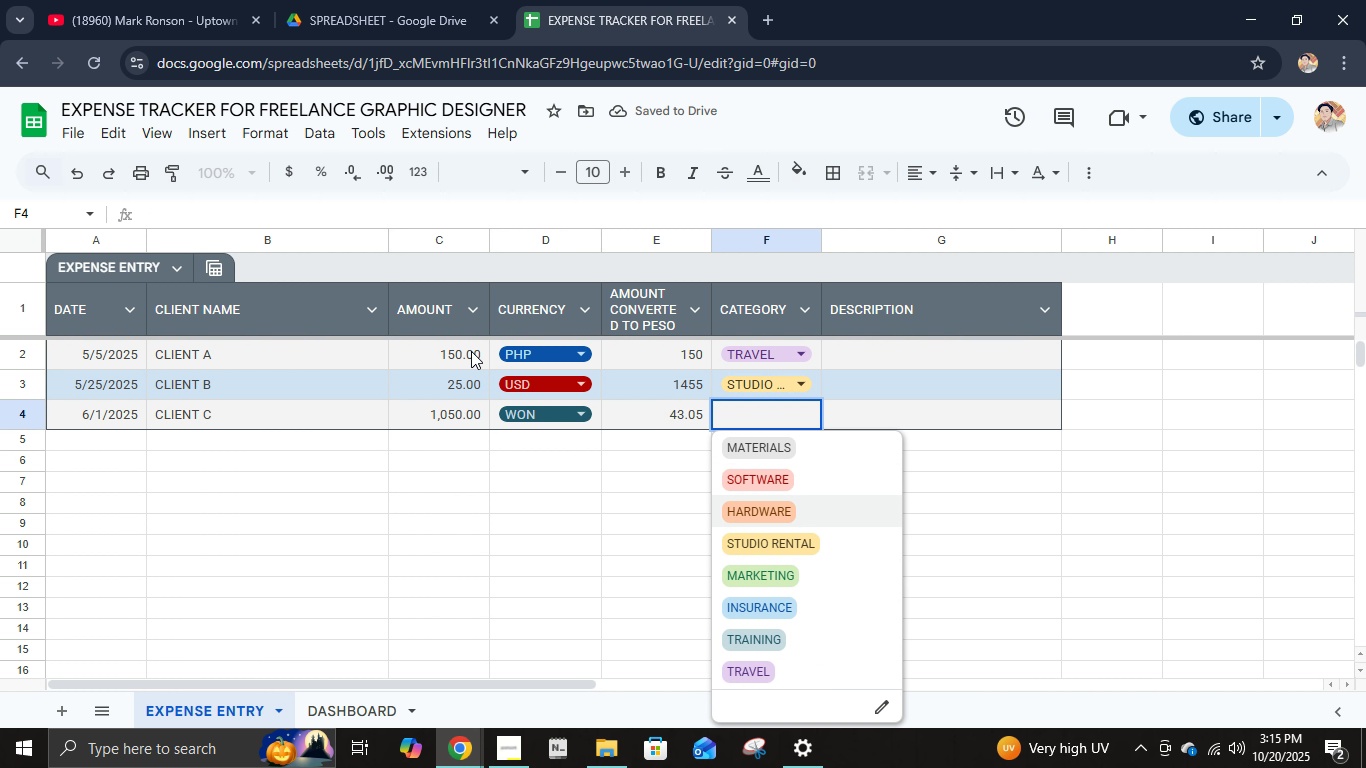 
key(ArrowDown)
 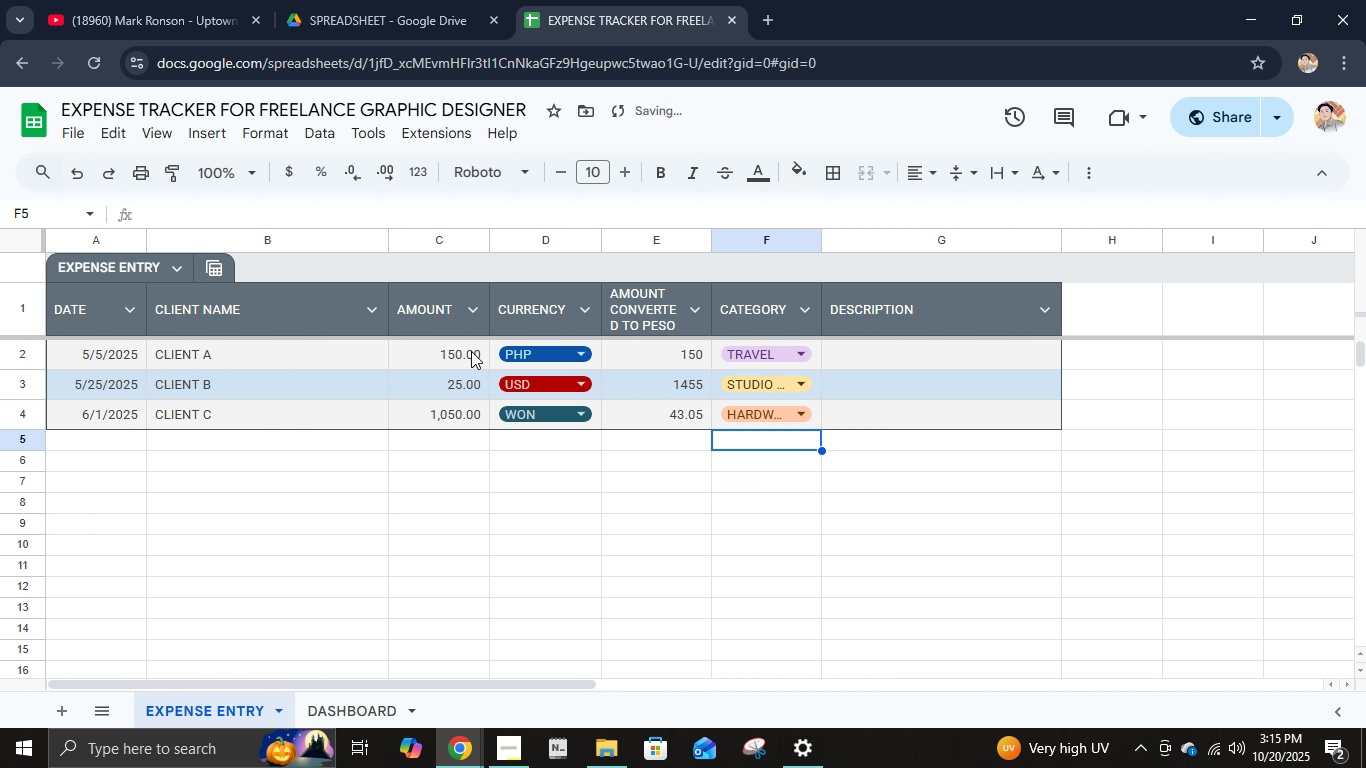 
key(NumpadEnter)
 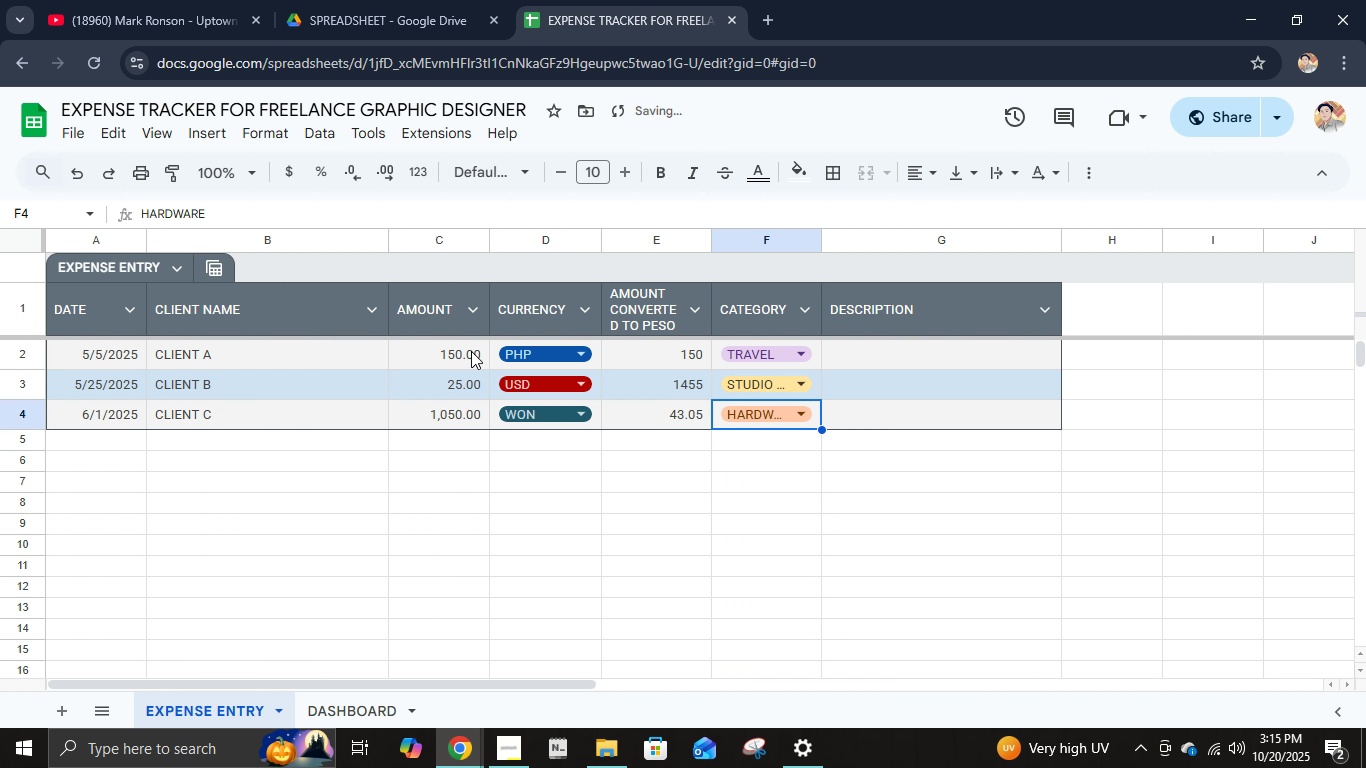 
key(ArrowUp)
 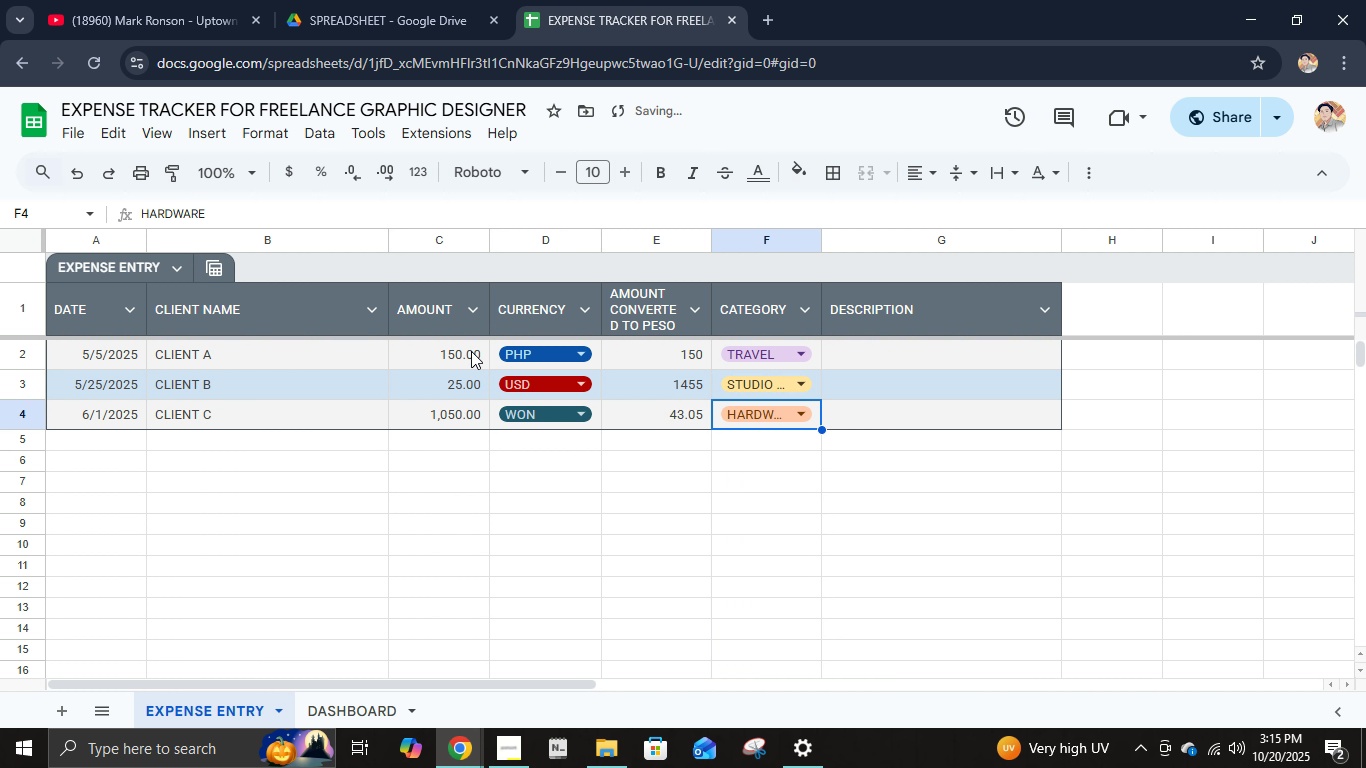 
key(ArrowLeft)
 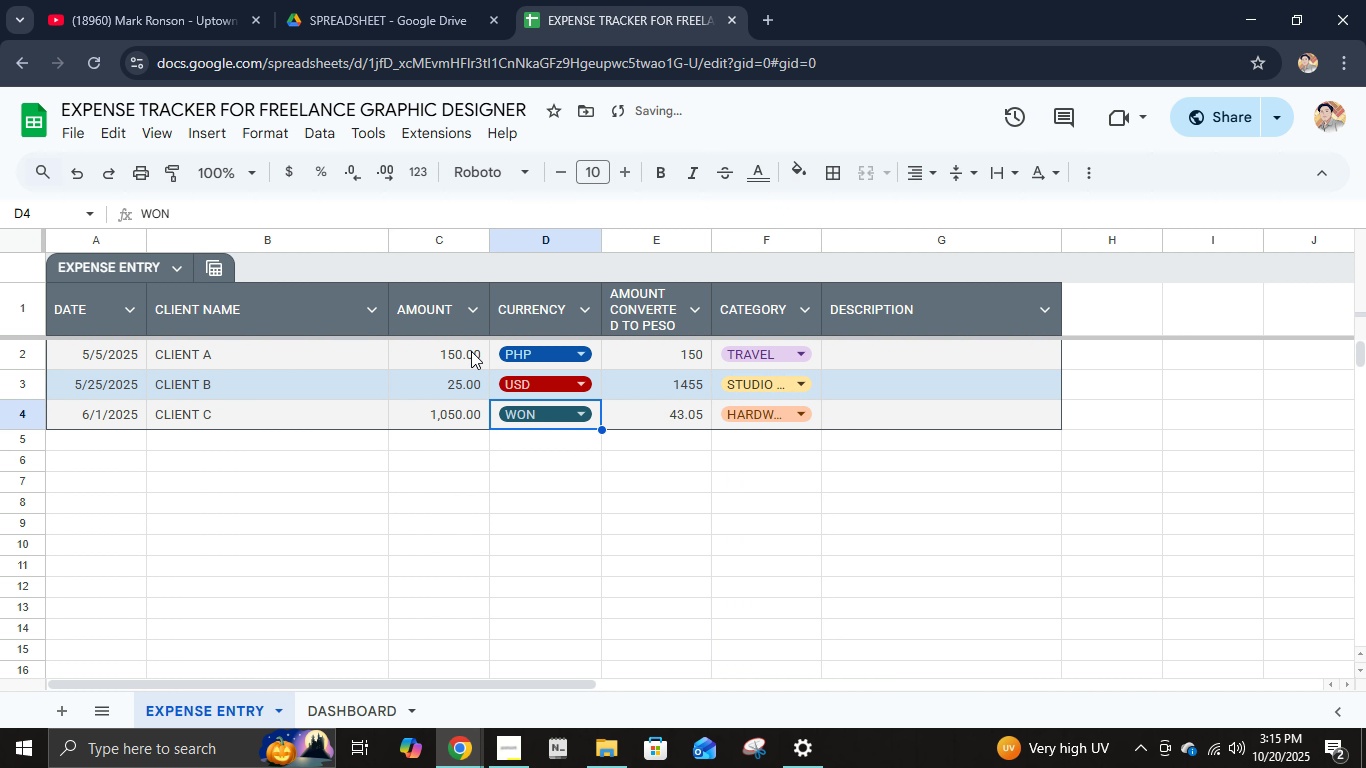 
key(ArrowLeft)
 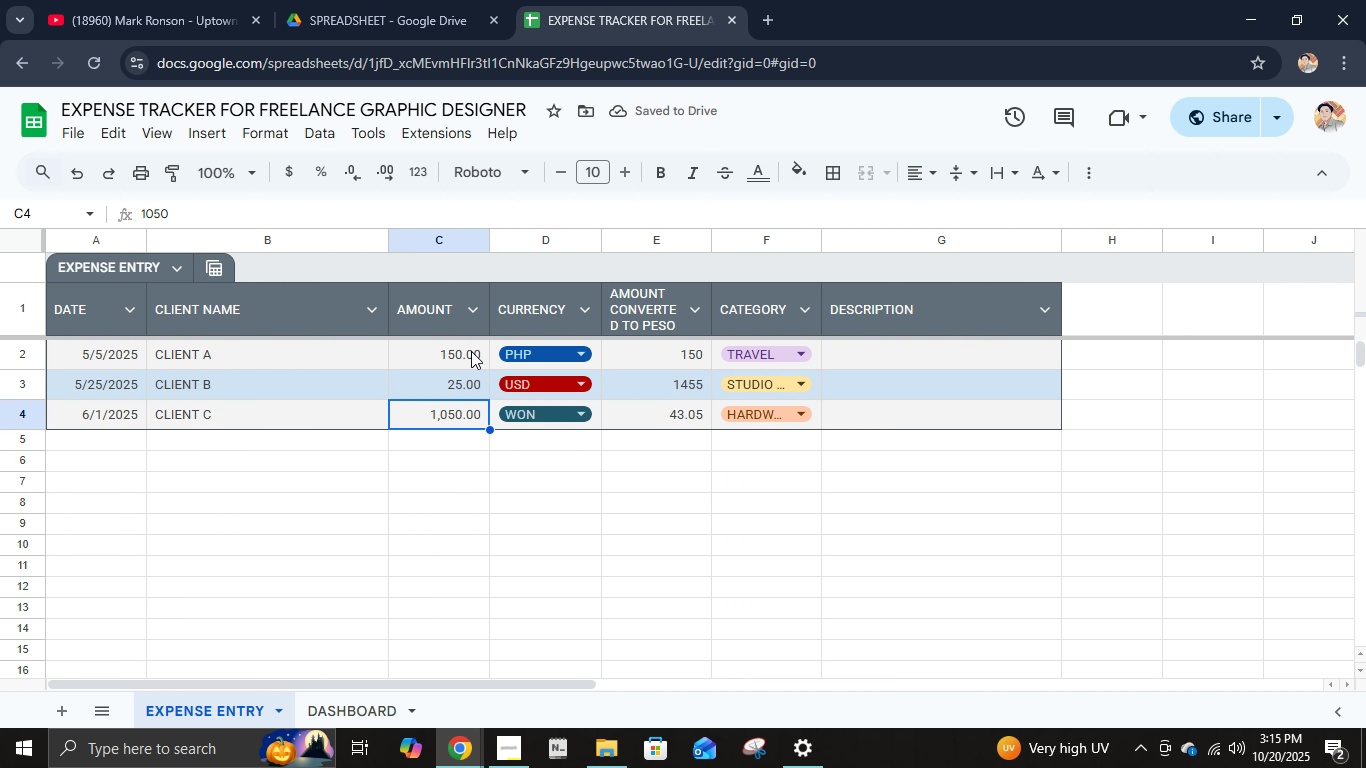 
key(ArrowLeft)
 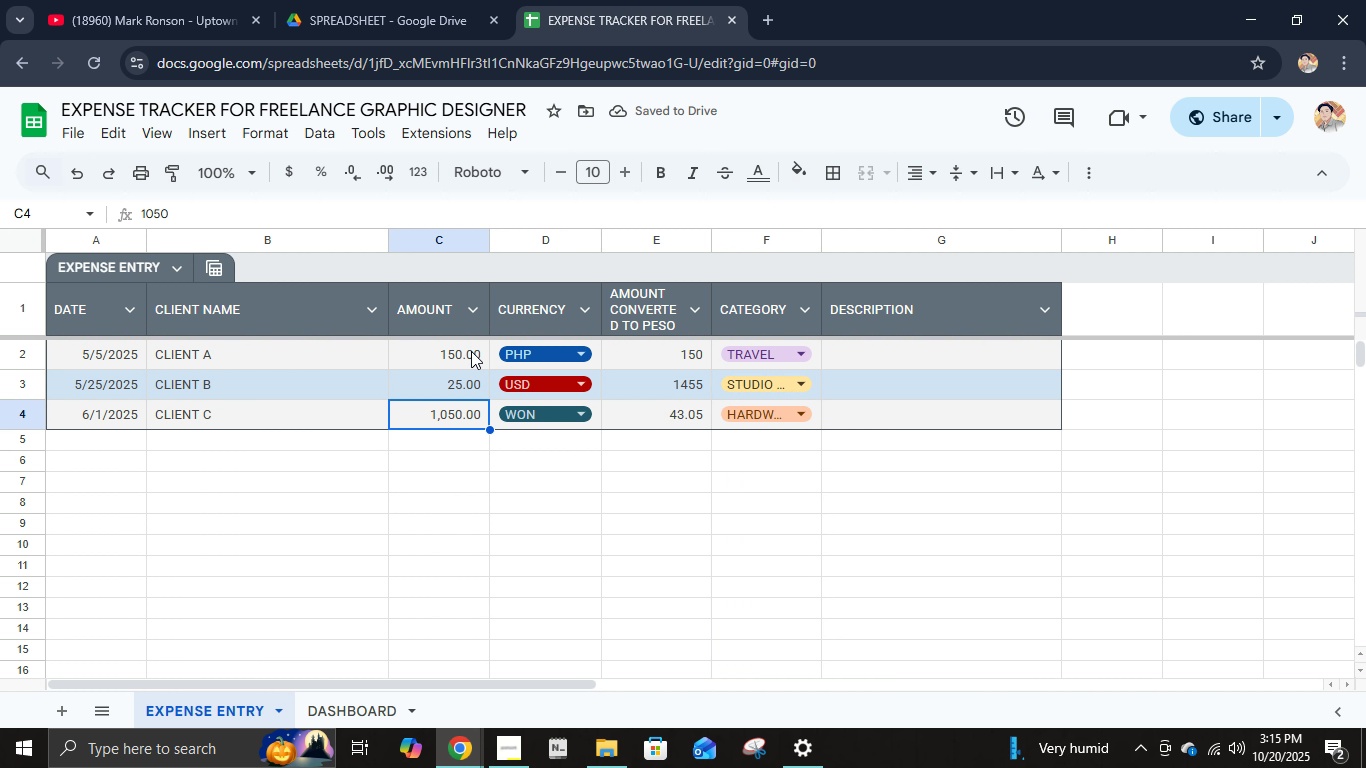 
key(Numpad1)
 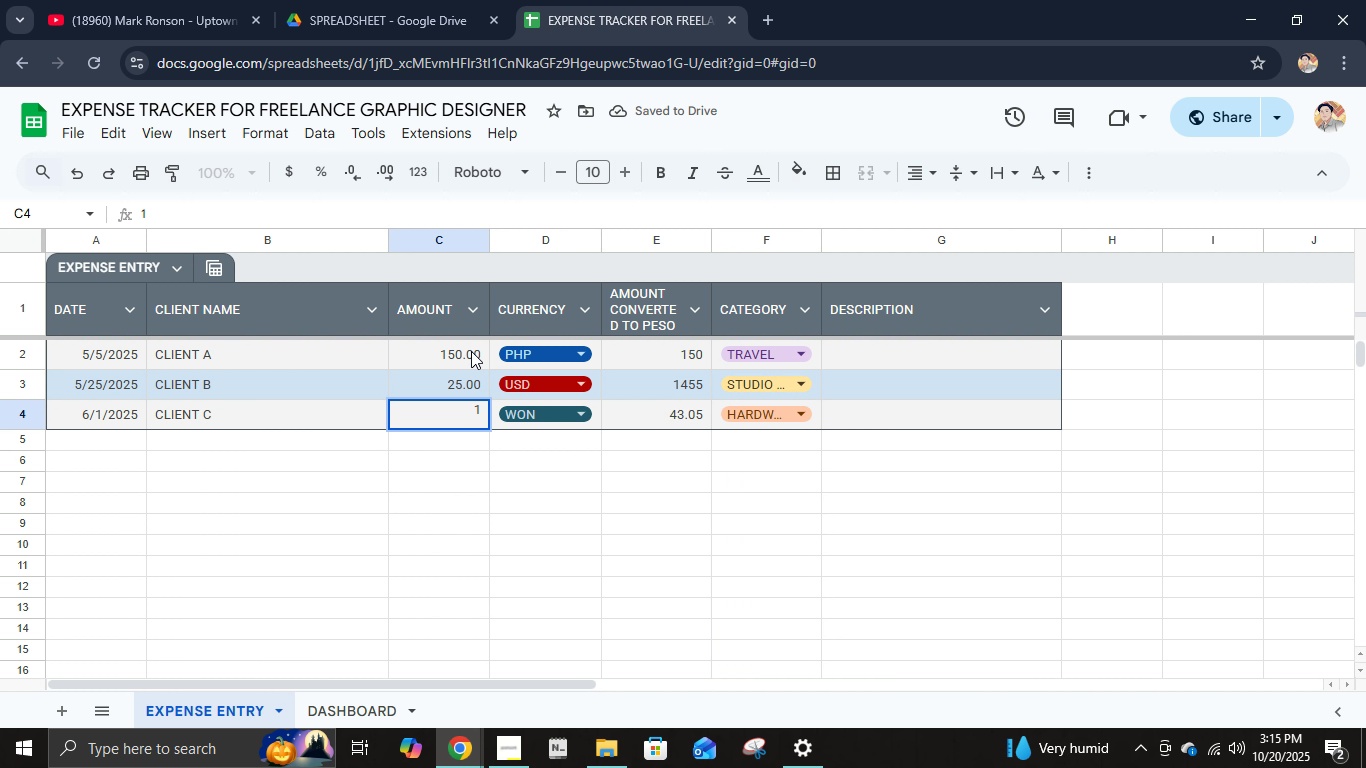 
key(Numpad0)
 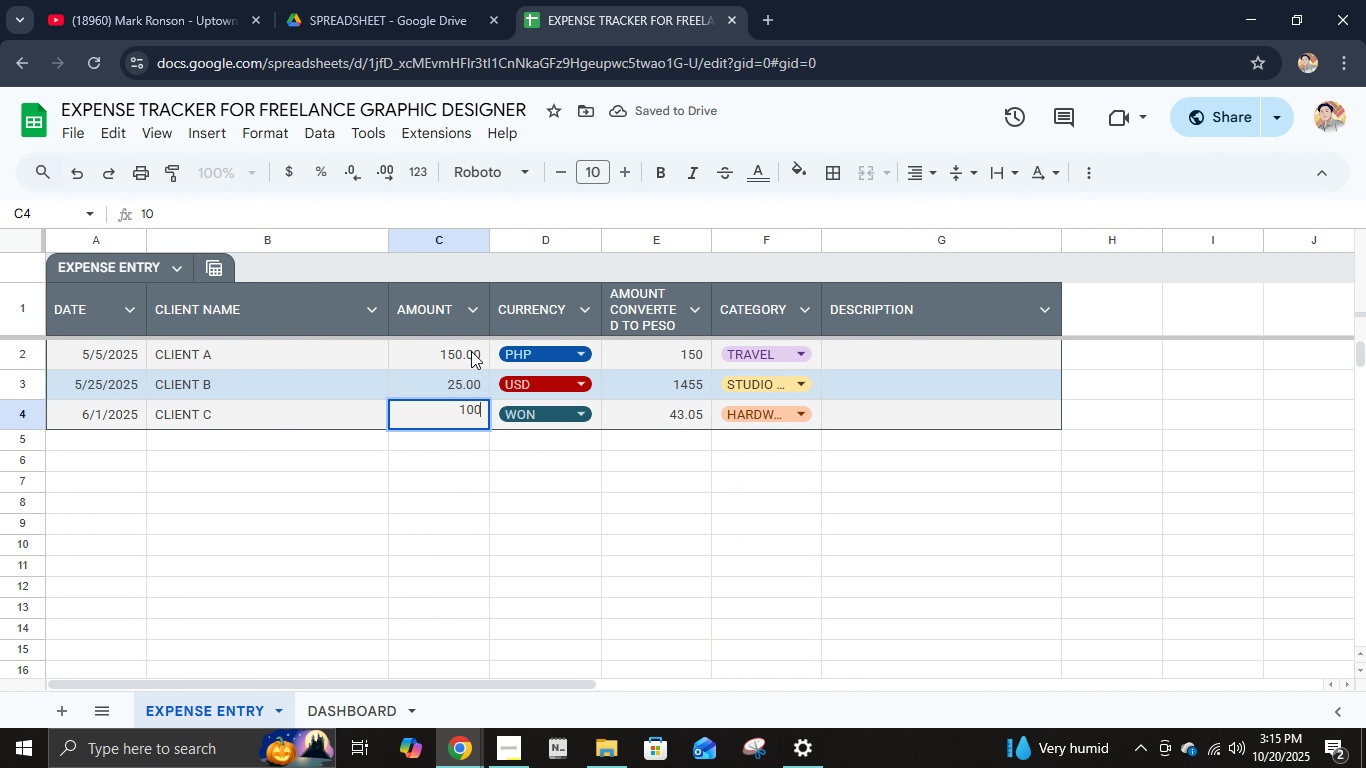 
key(Numpad0)
 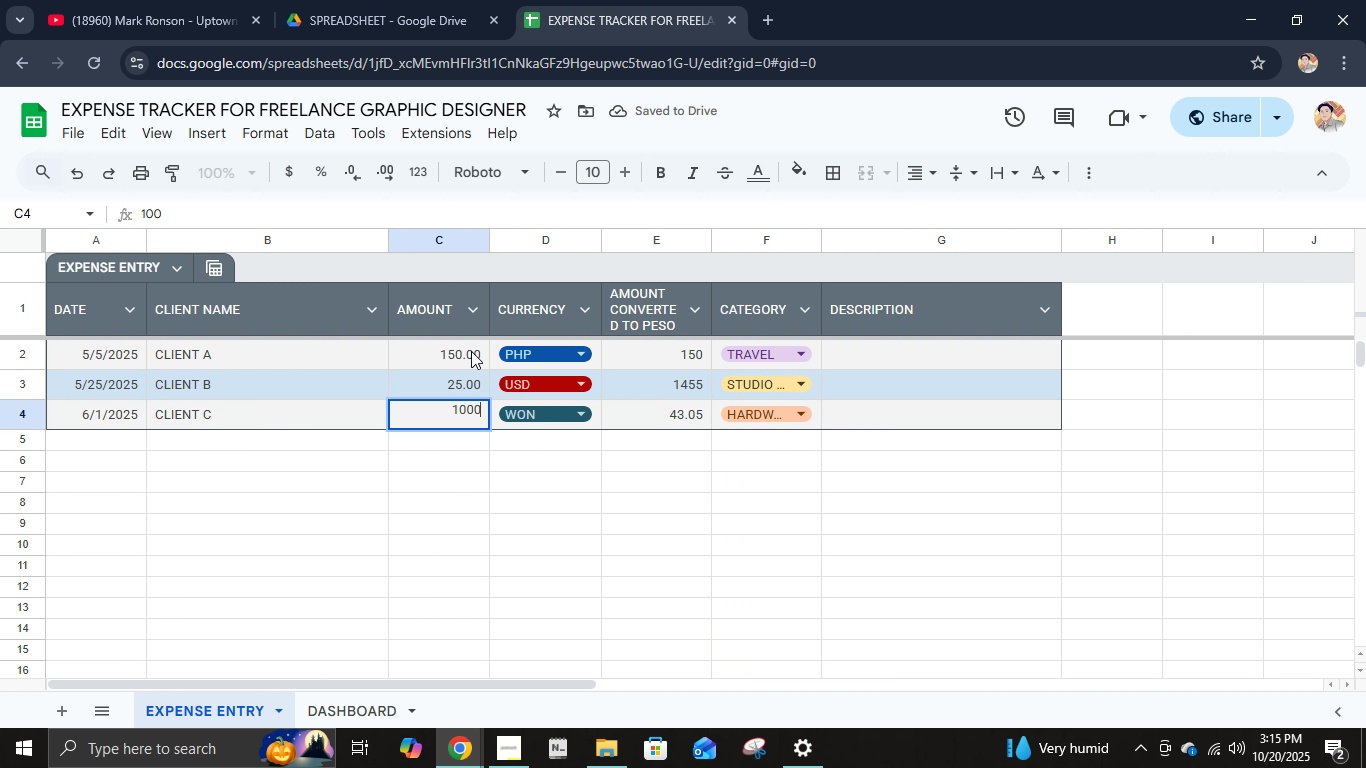 
key(Numpad0)
 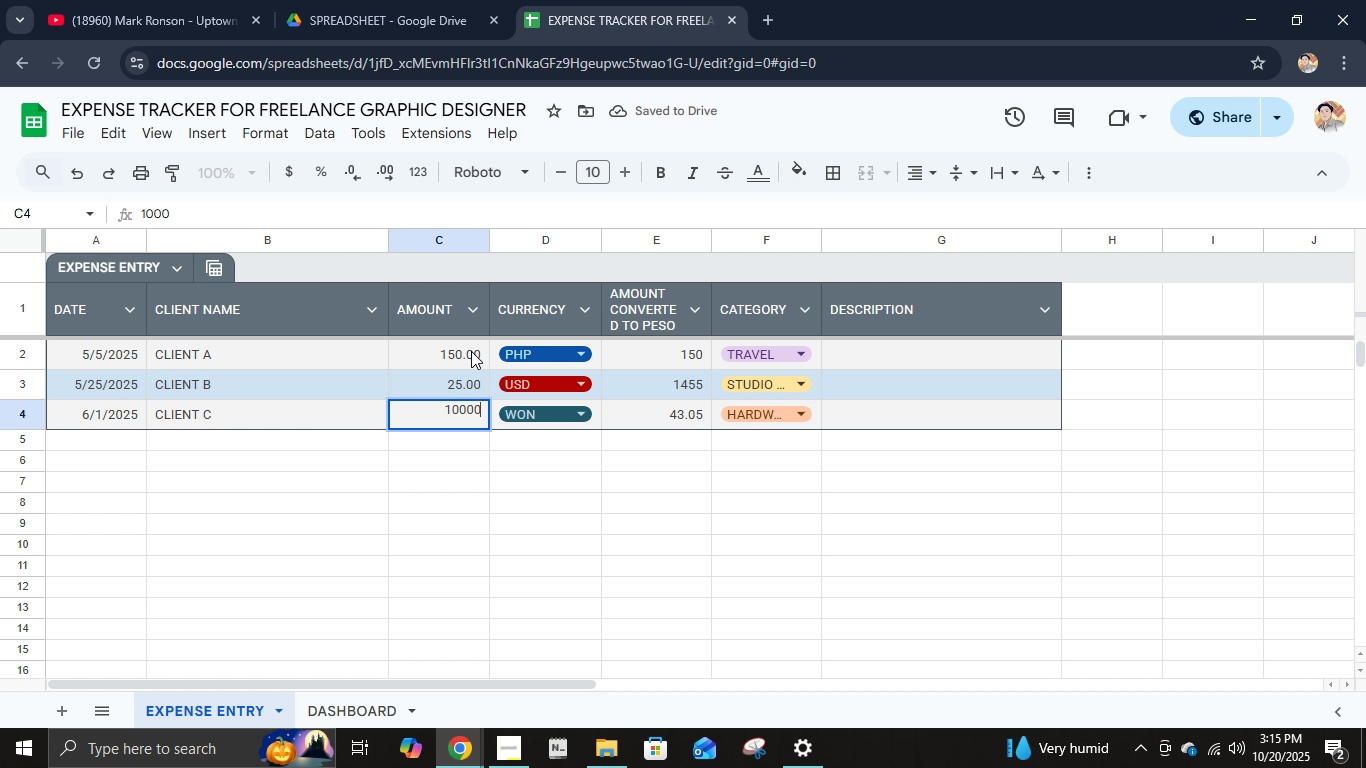 
key(Numpad0)
 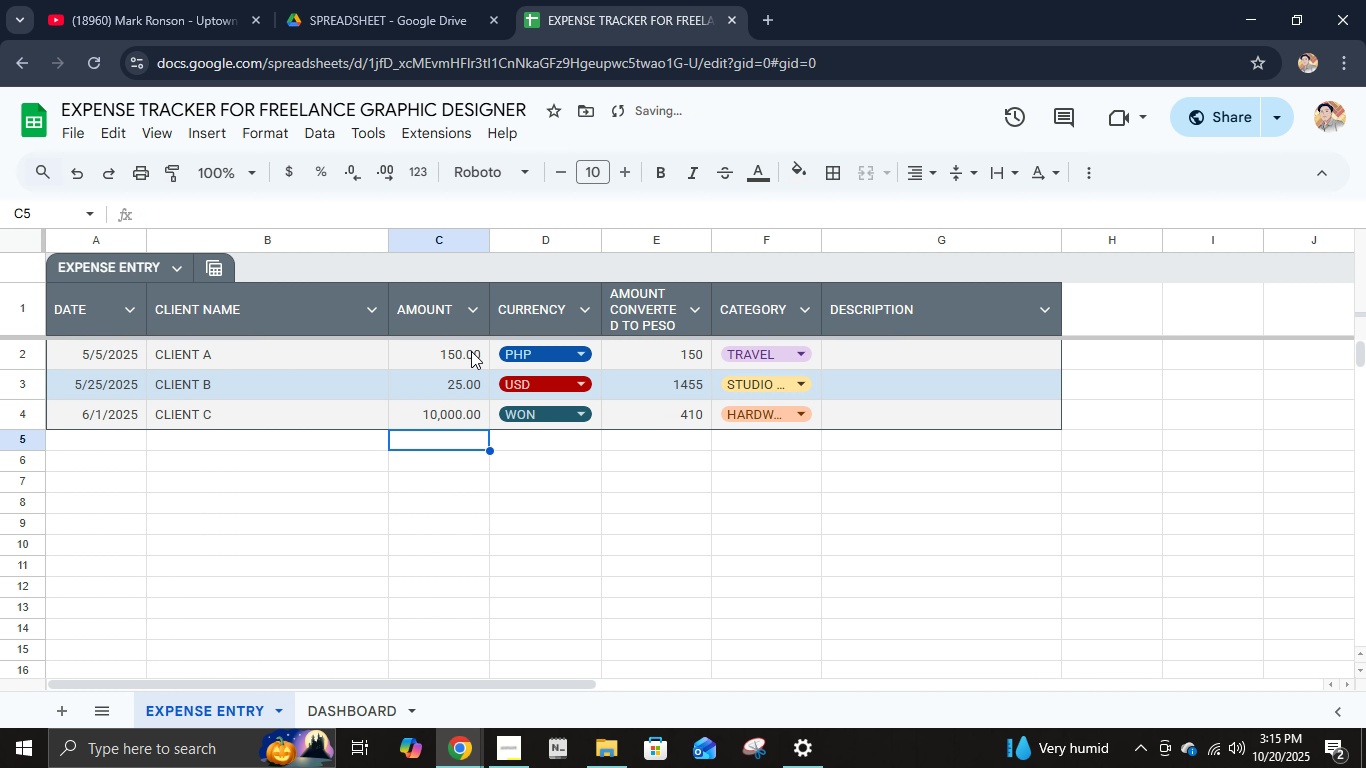 
key(NumpadEnter)
 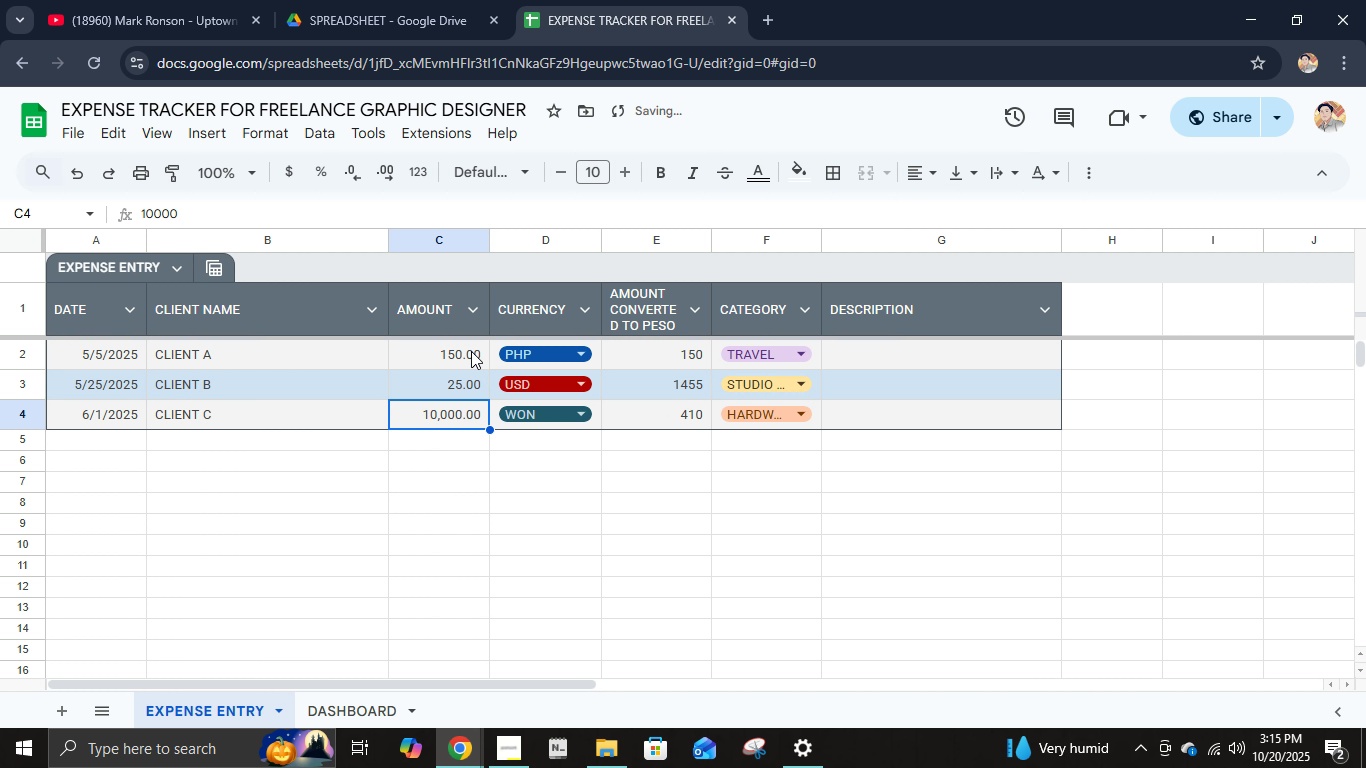 
key(ArrowUp)
 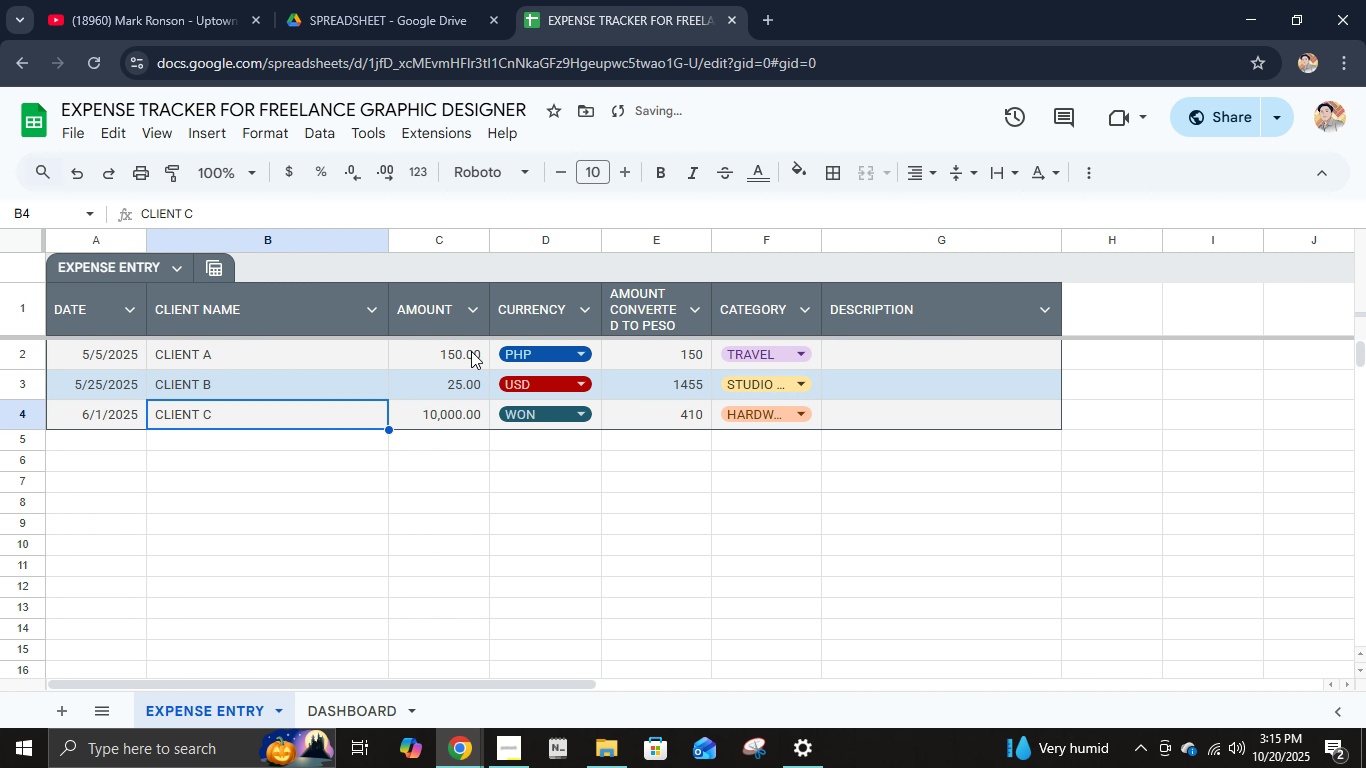 
hold_key(key=ArrowLeft, duration=0.37)
 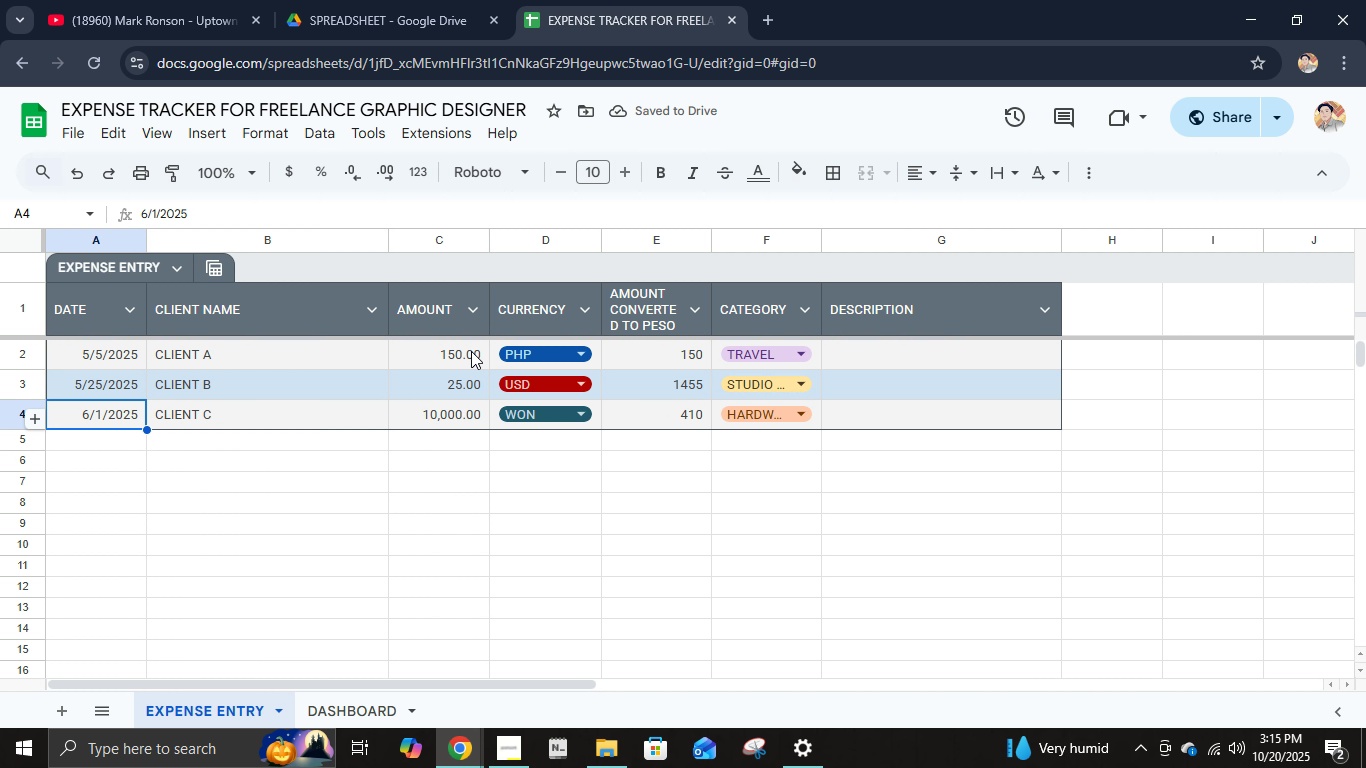 
key(ArrowDown)
 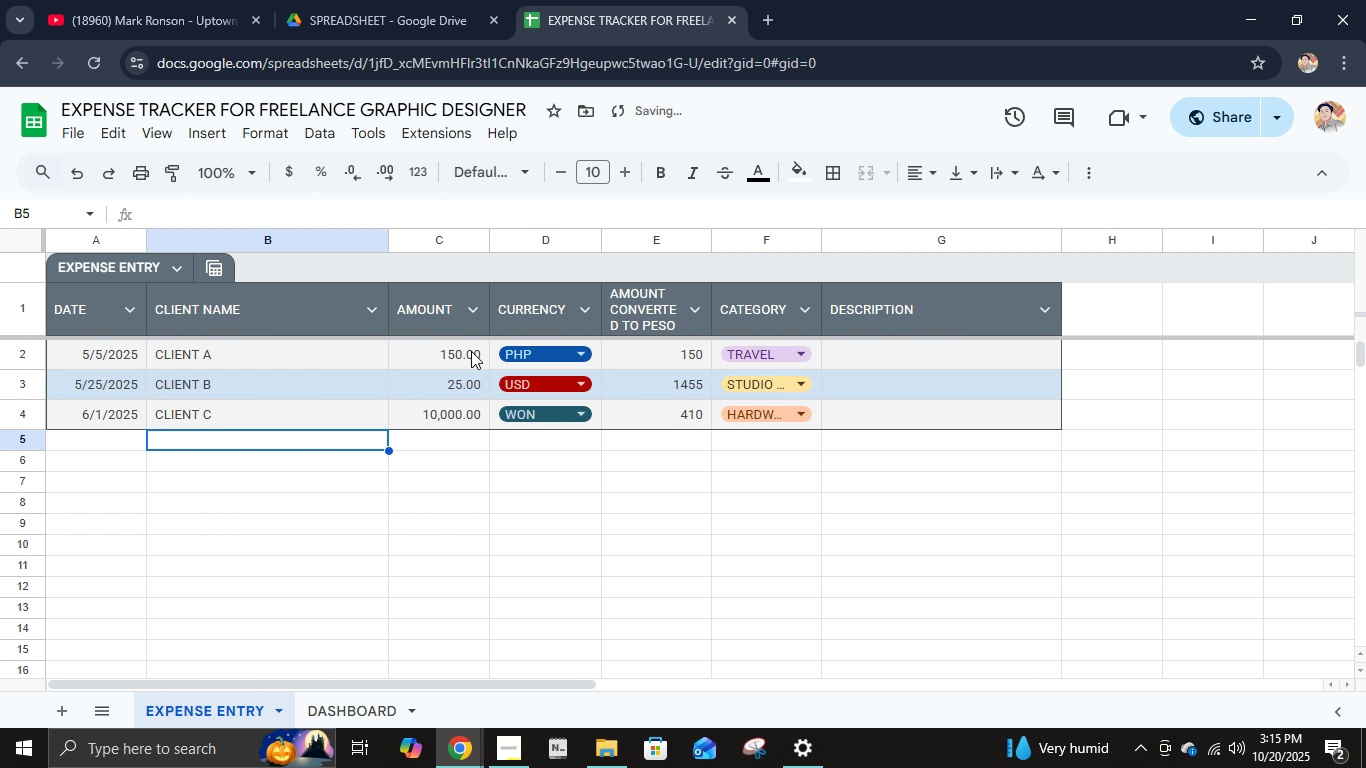 
key(ArrowUp)
 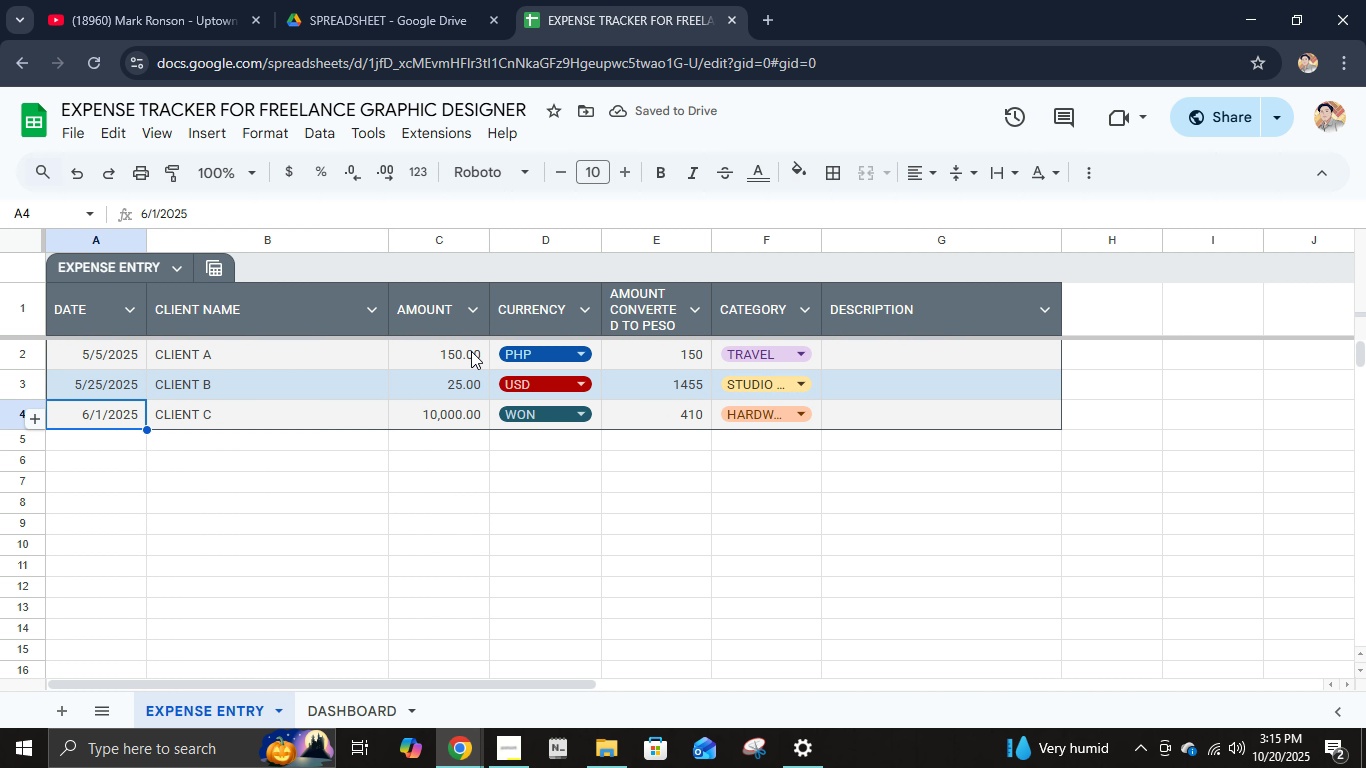 
key(ArrowLeft)
 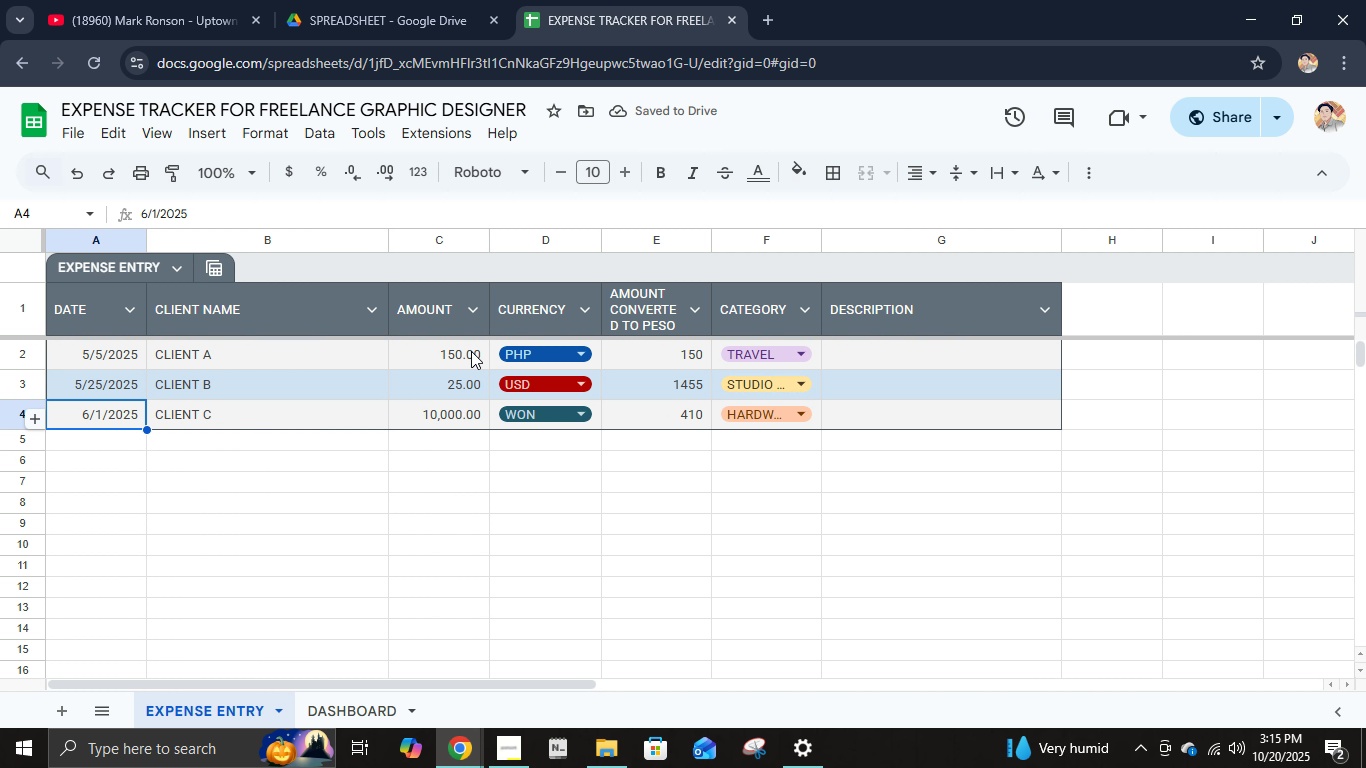 
key(ArrowLeft)
 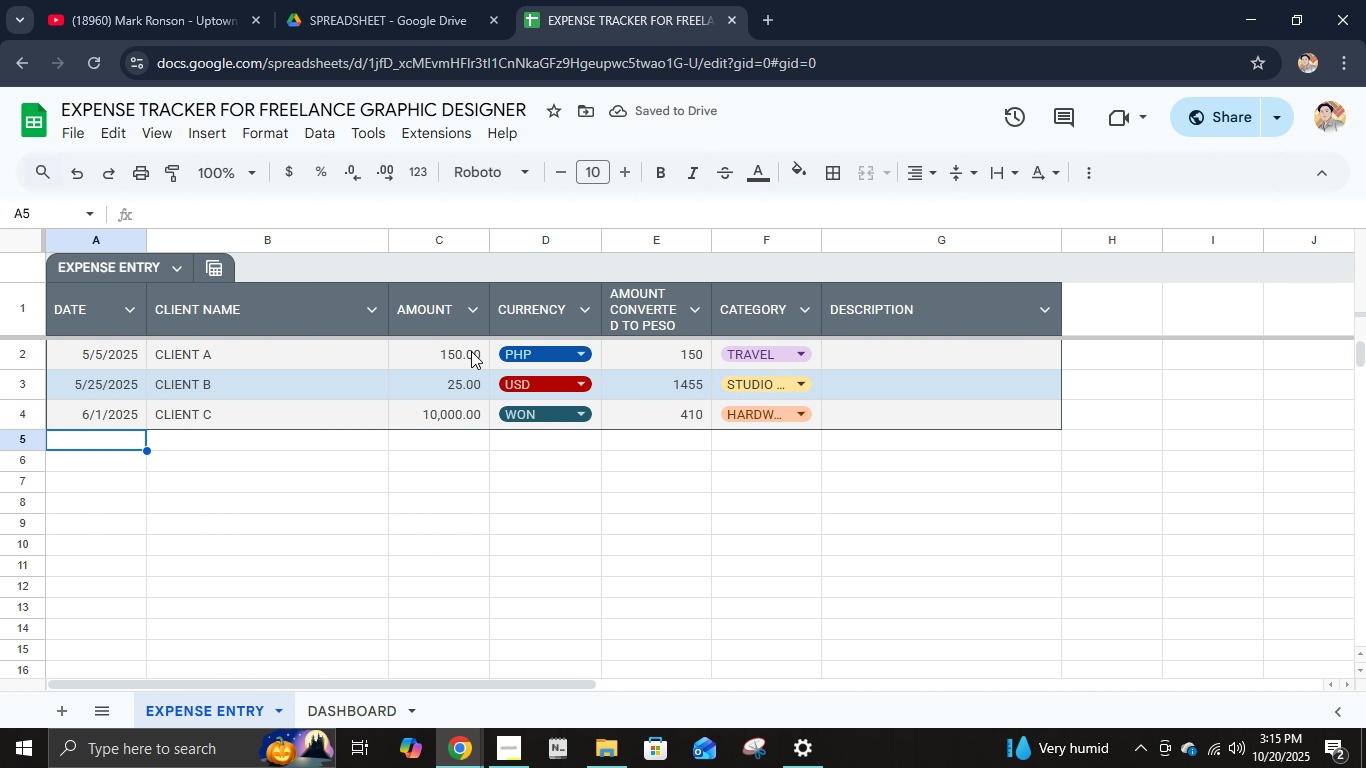 
key(ArrowDown)
 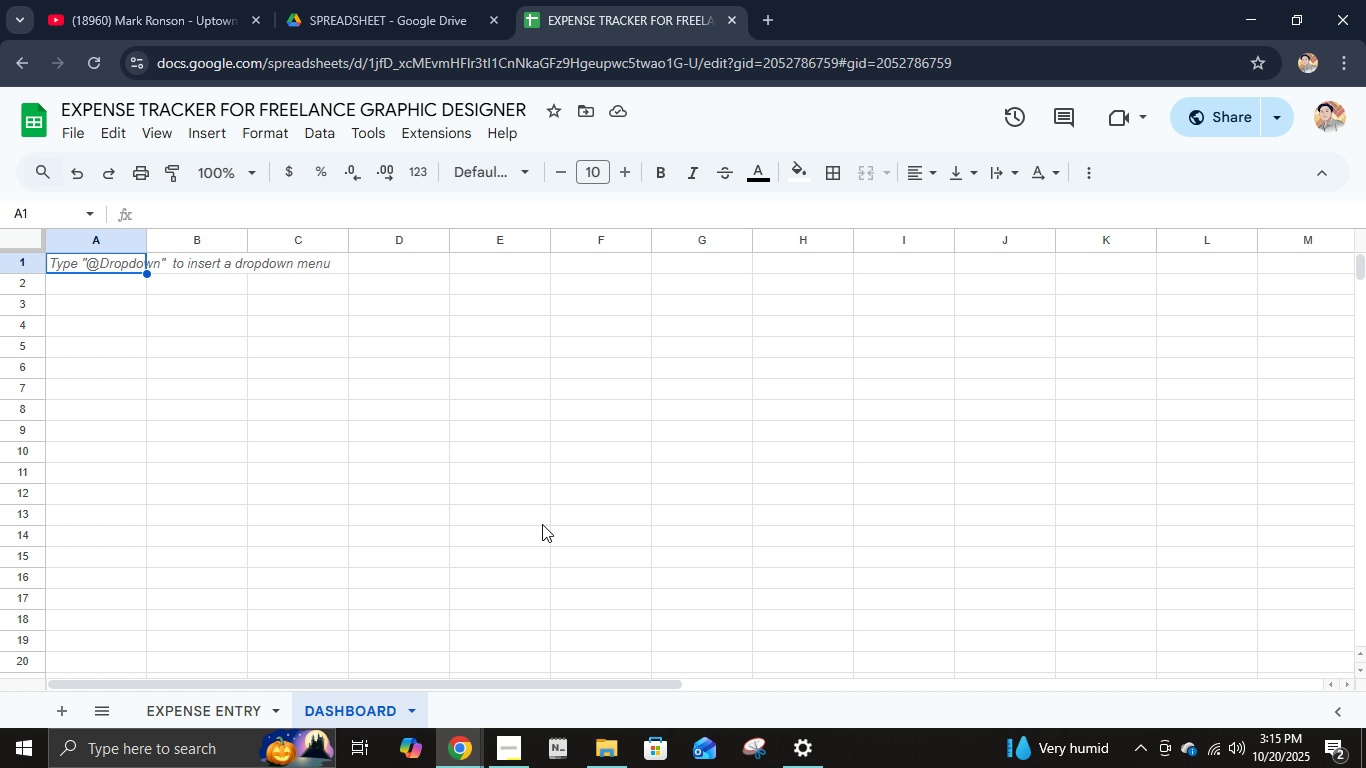 
wait(10.94)
 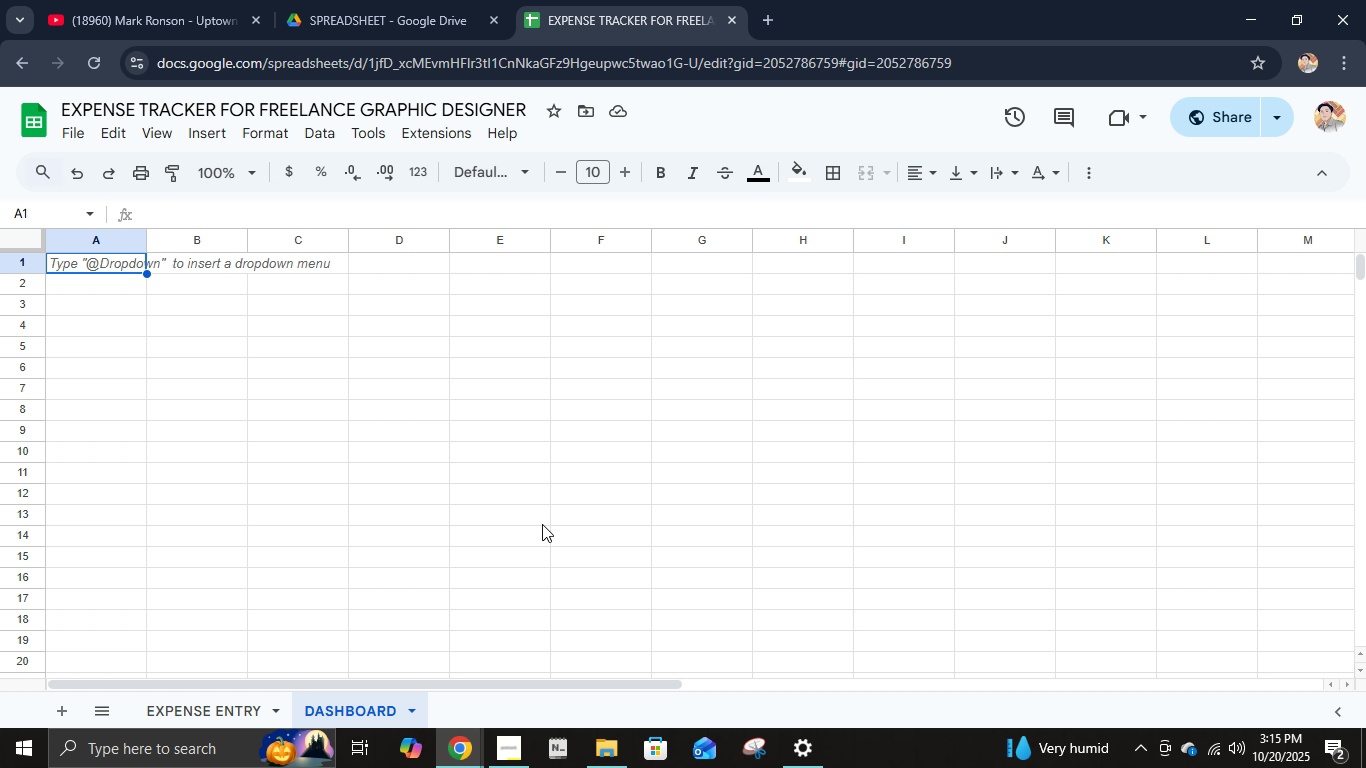 
left_click([403, 702])
 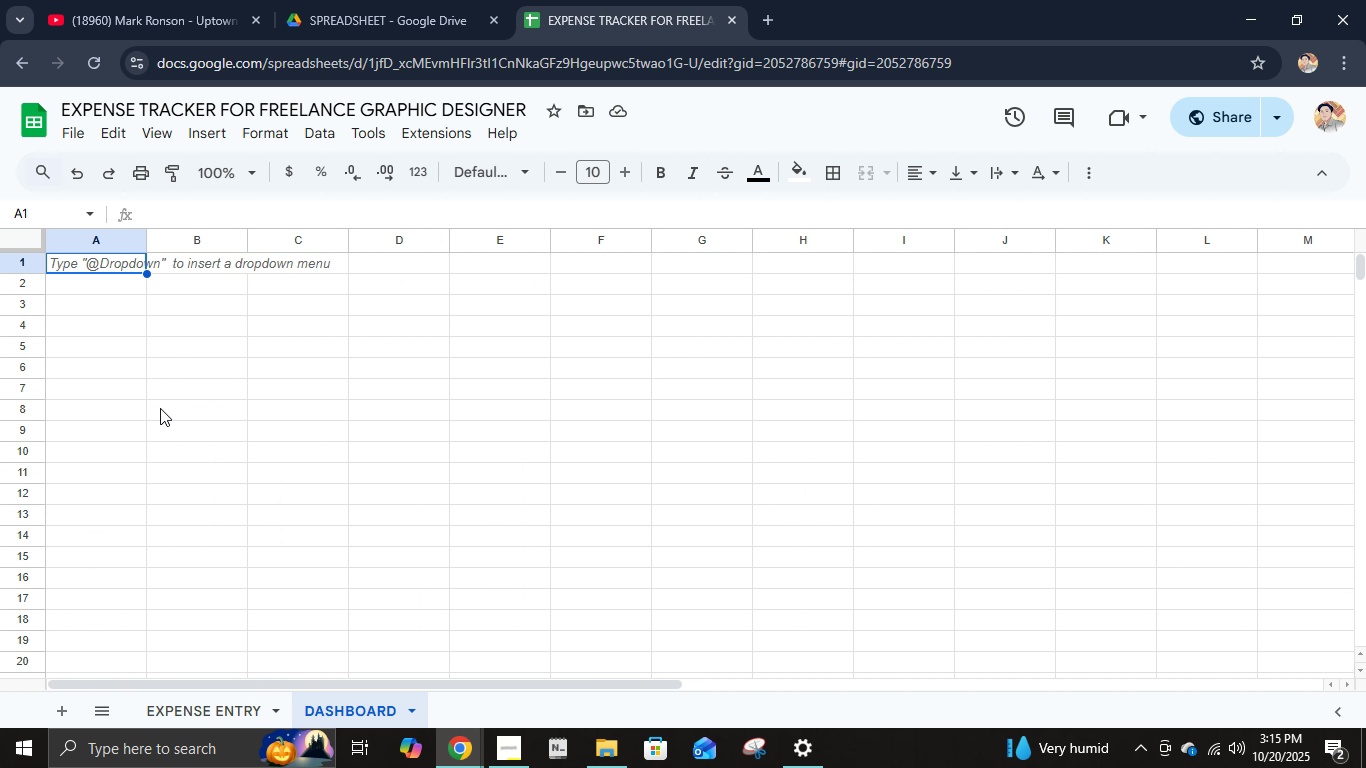 
type(TOTAL EXPENSE )
key(Backspace)
key(Tab)
 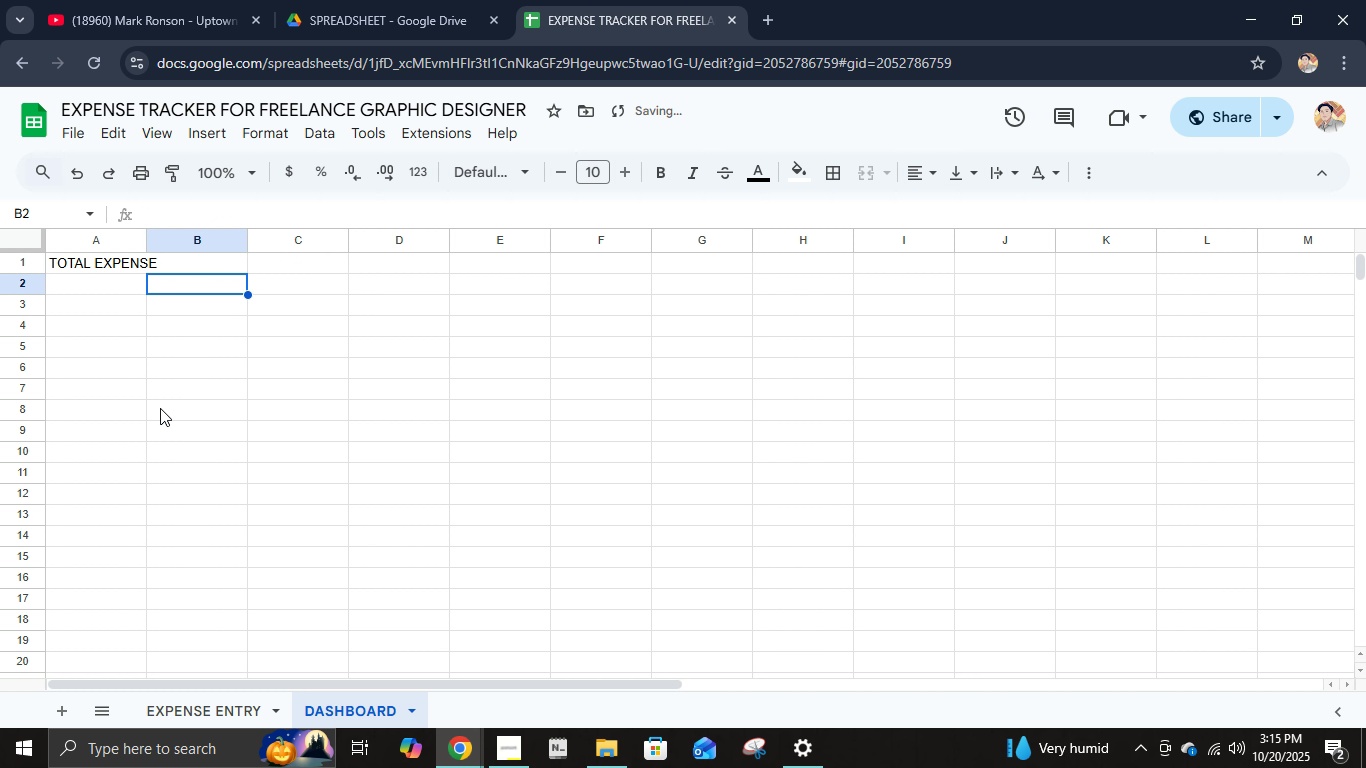 
key(ArrowDown)
 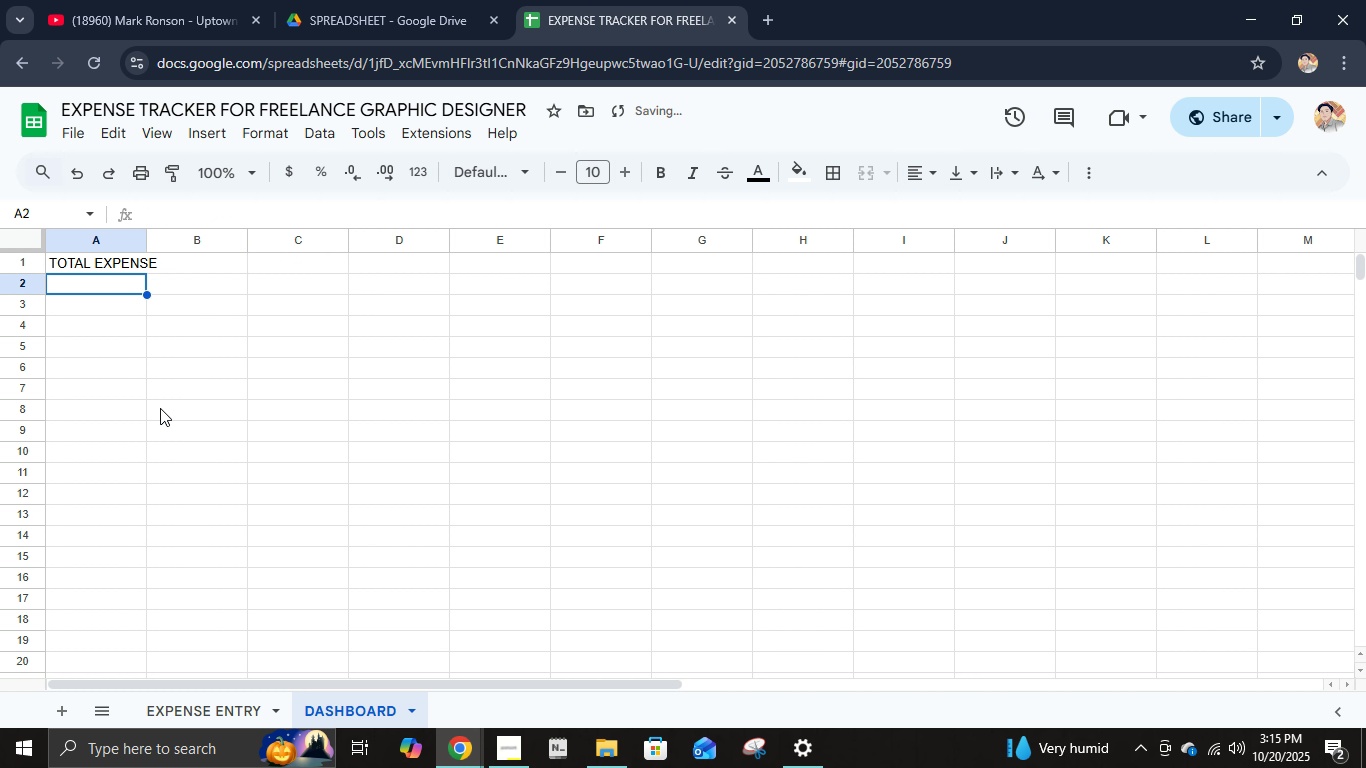 
key(ArrowLeft)
 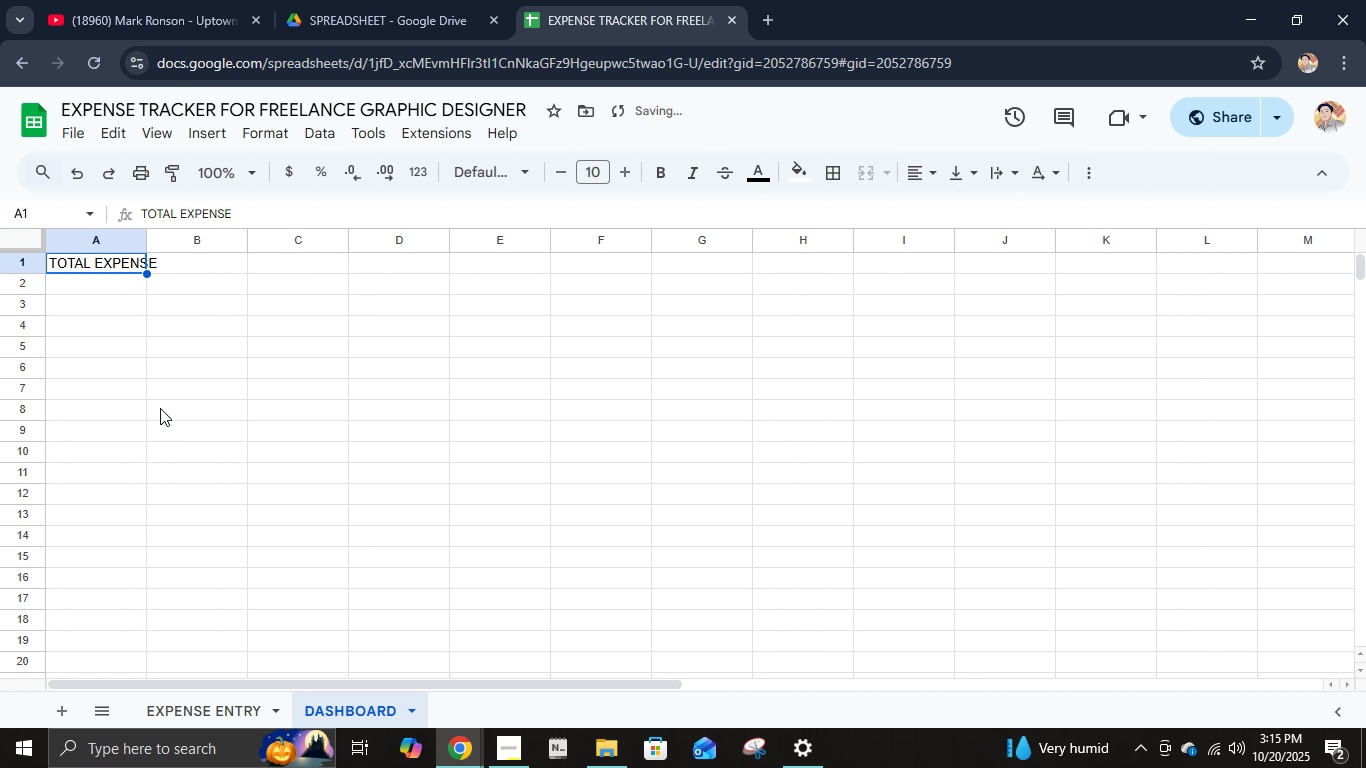 
key(ArrowUp)
 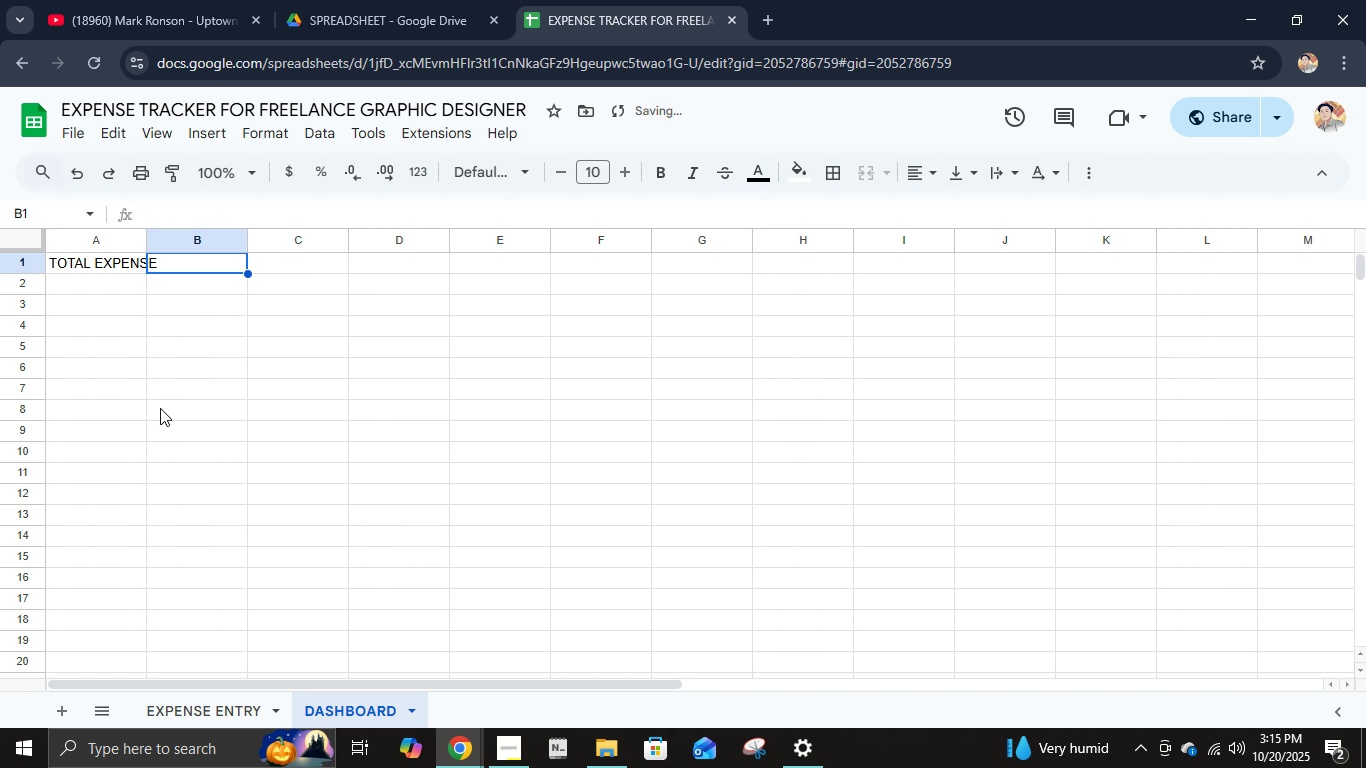 
key(ArrowRight)
 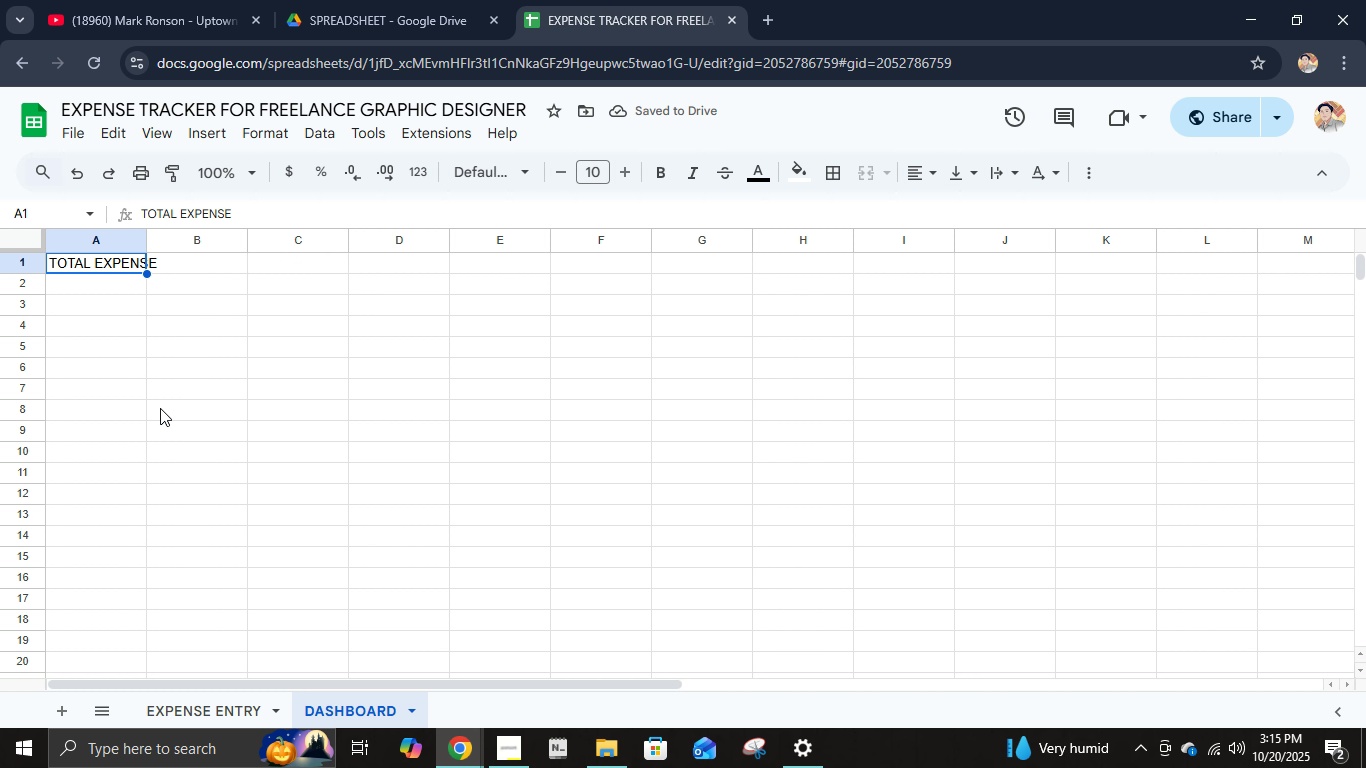 
key(ArrowLeft)
 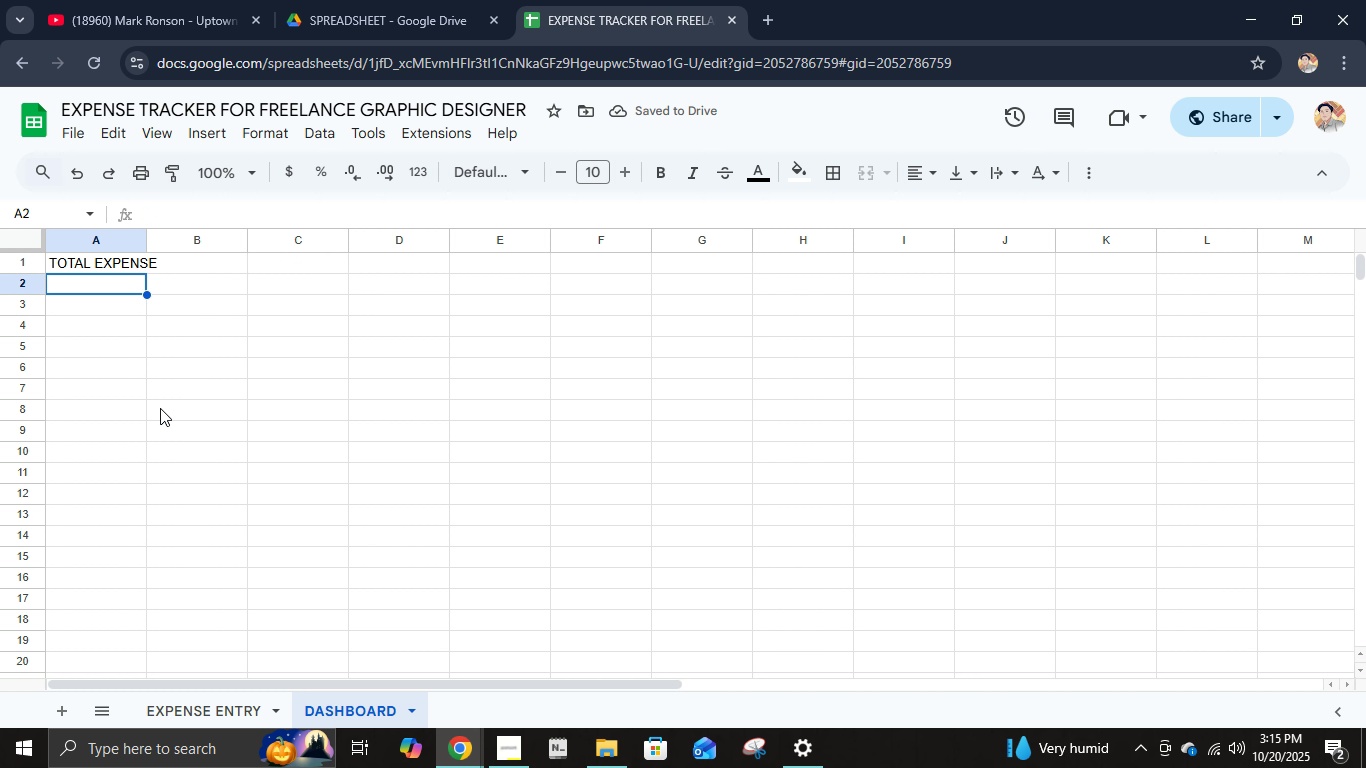 
key(ArrowDown)
 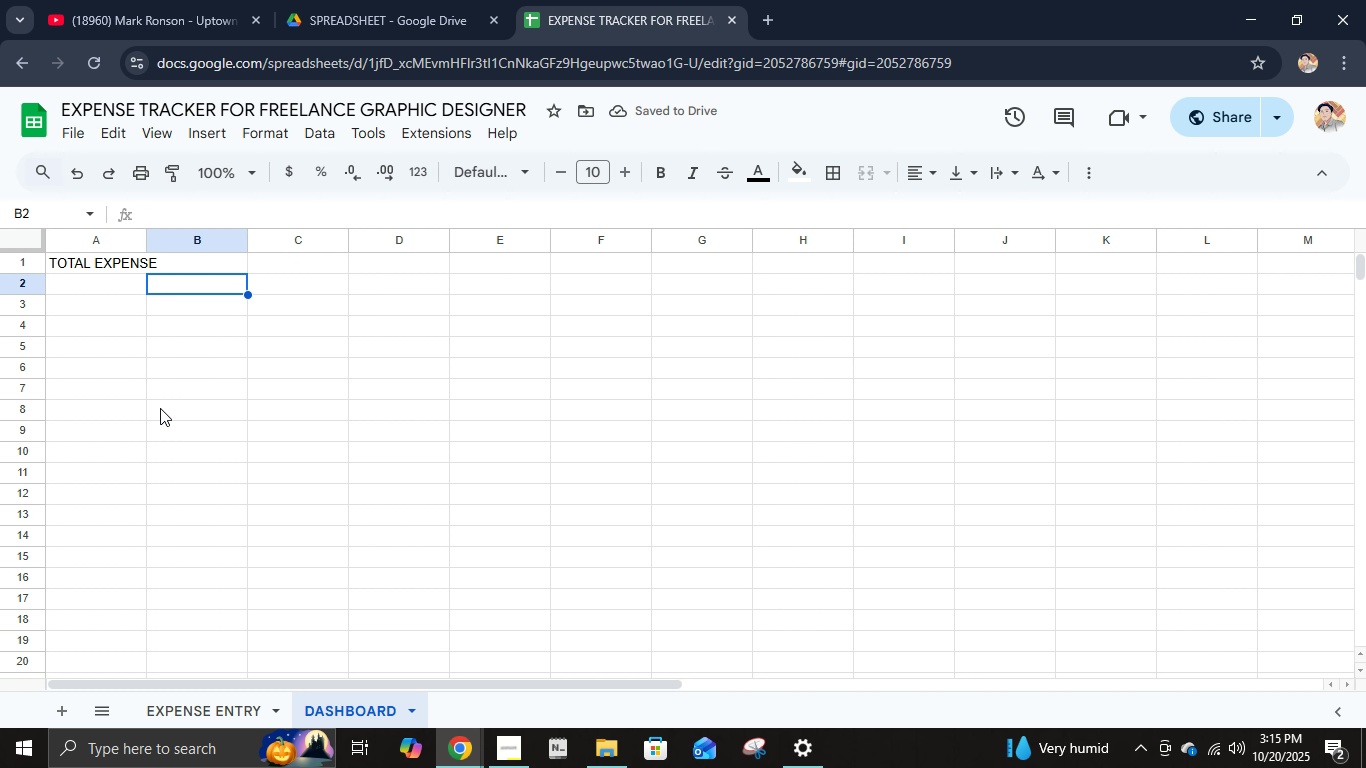 
key(ArrowRight)
 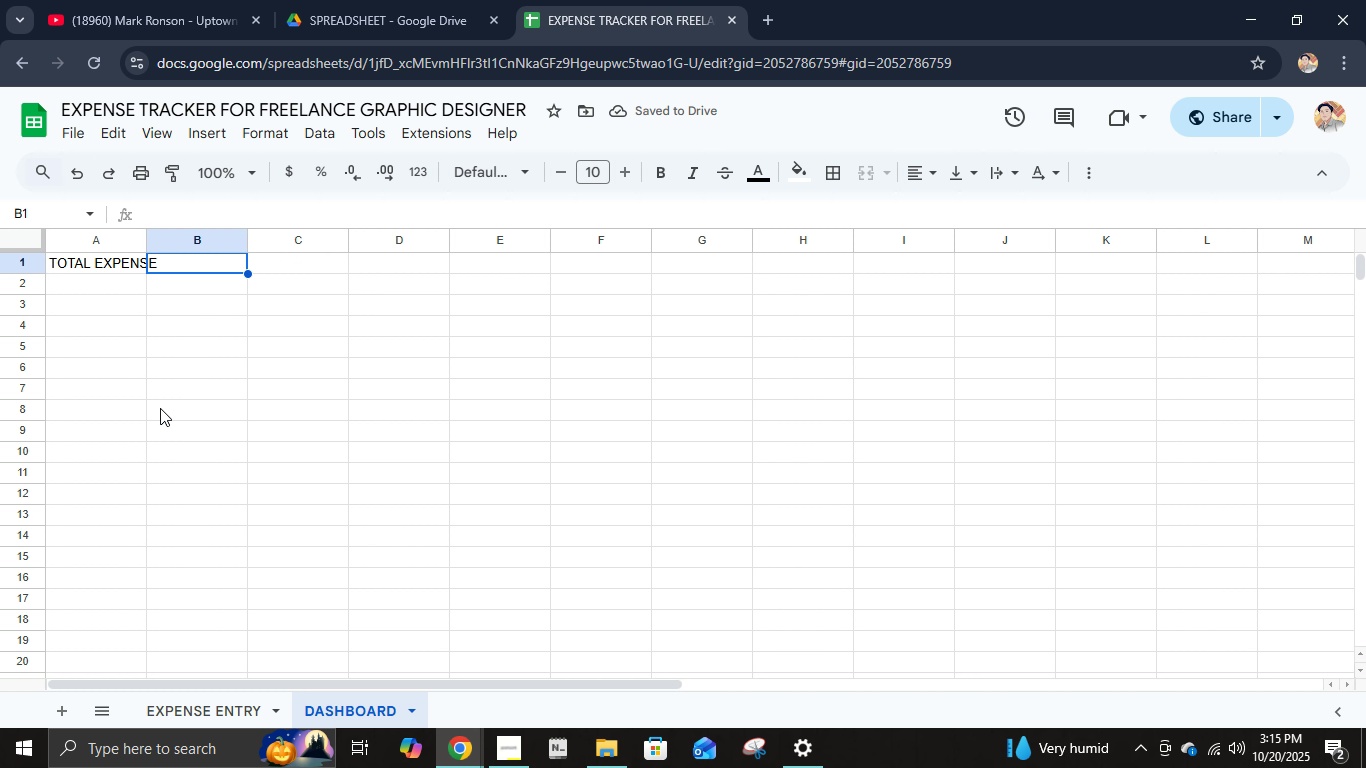 
key(ArrowUp)
 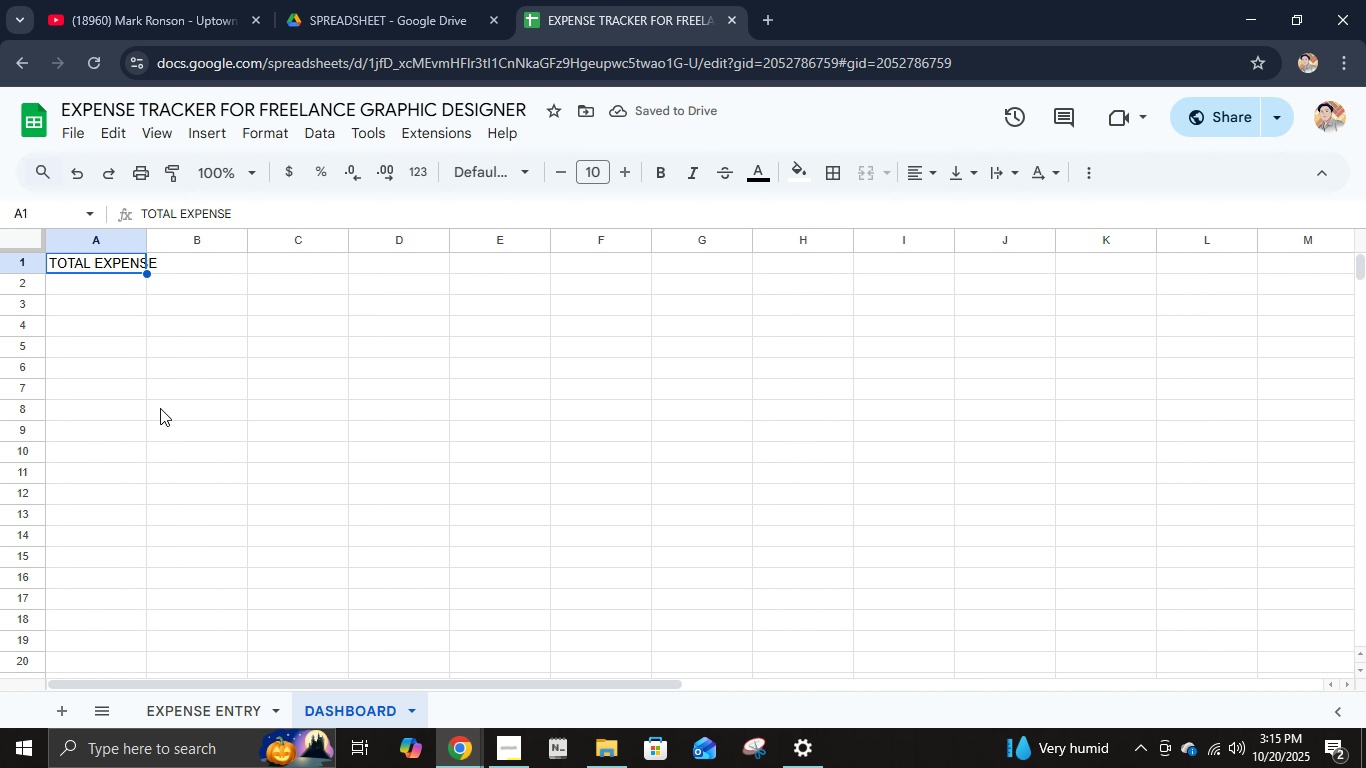 
key(ArrowLeft)
 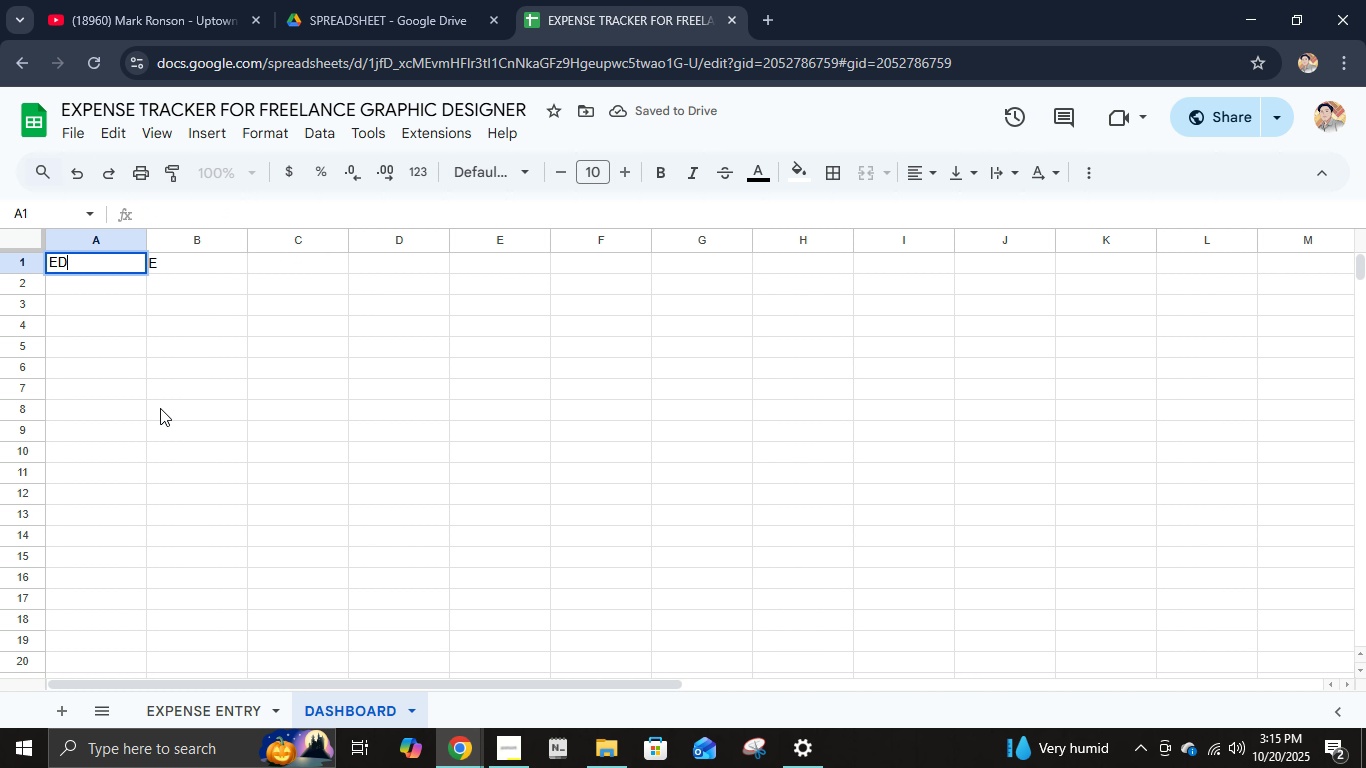 
type(ED)
key(Backspace)
type(XPENSE)
 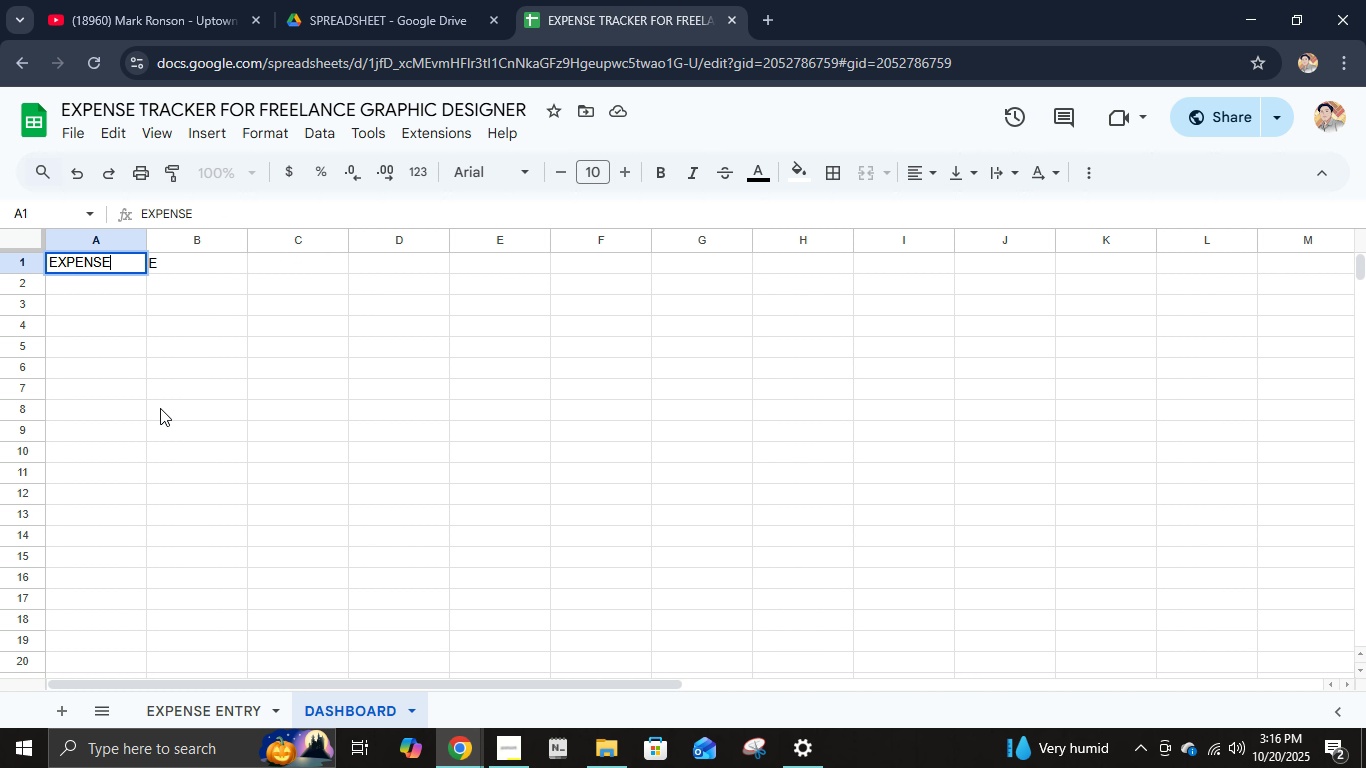 
key(Enter)
 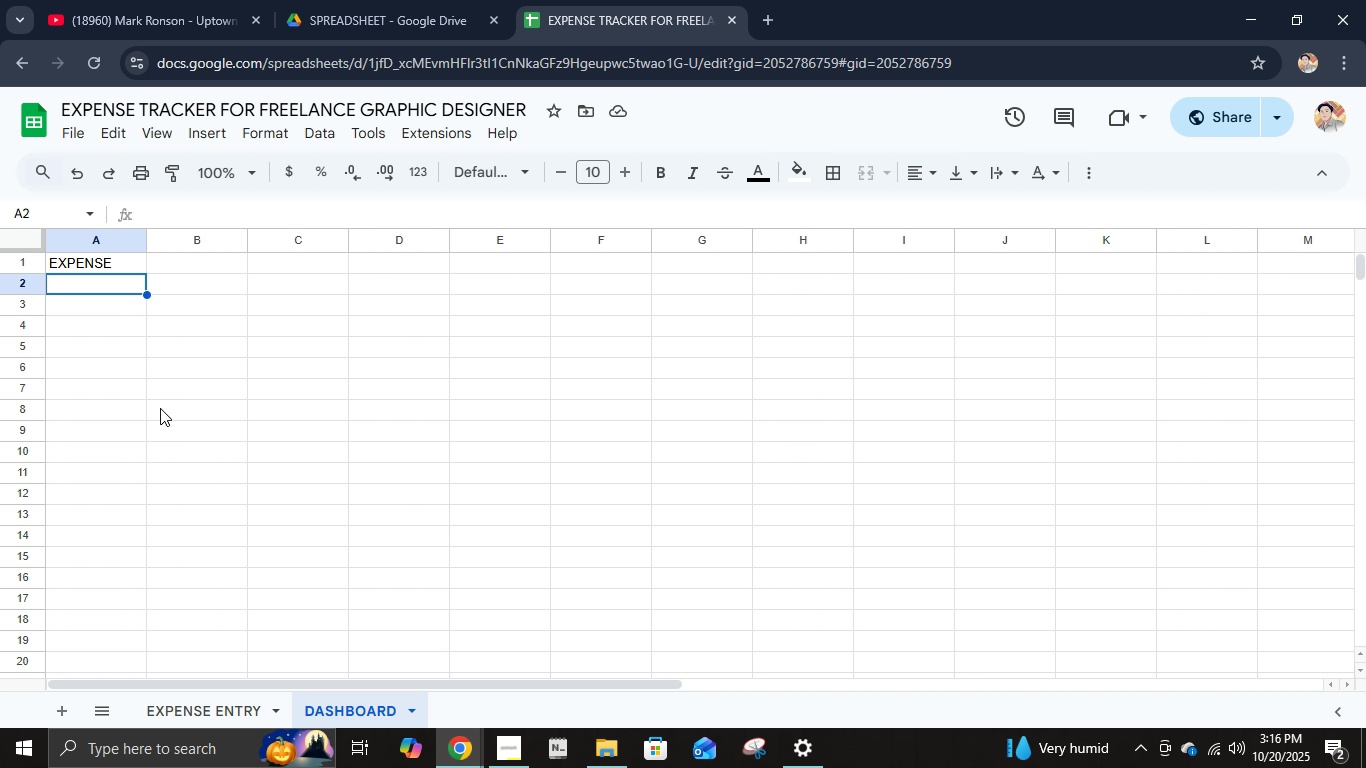 
wait(9.25)
 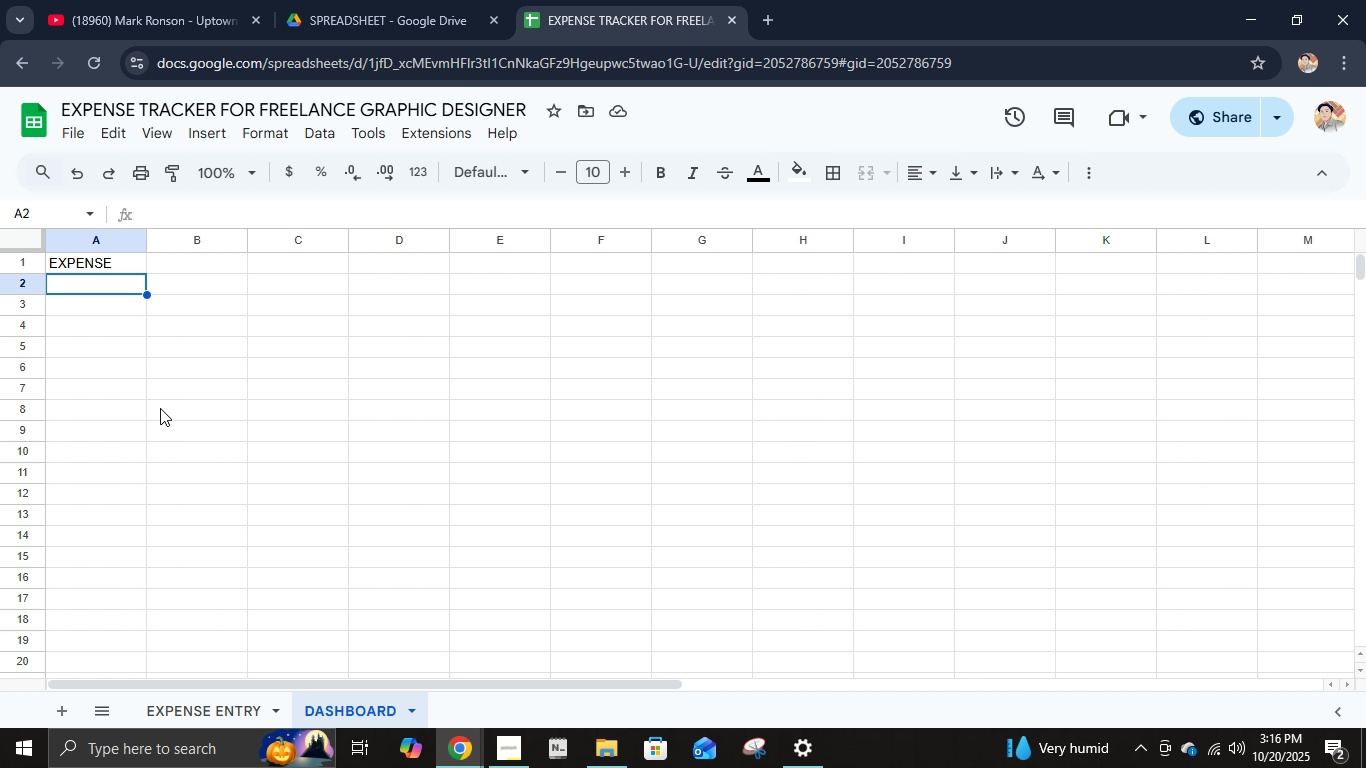 
left_click([232, 708])
 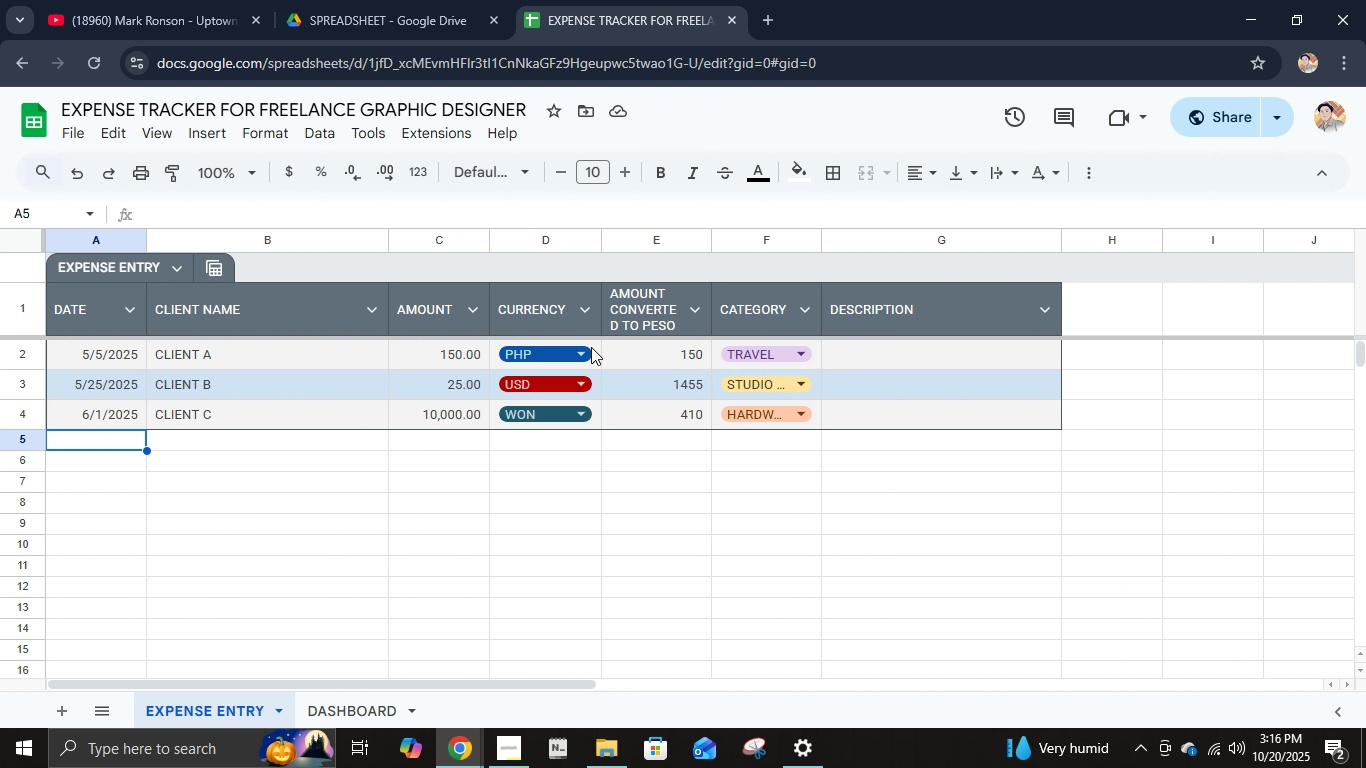 
left_click([558, 358])
 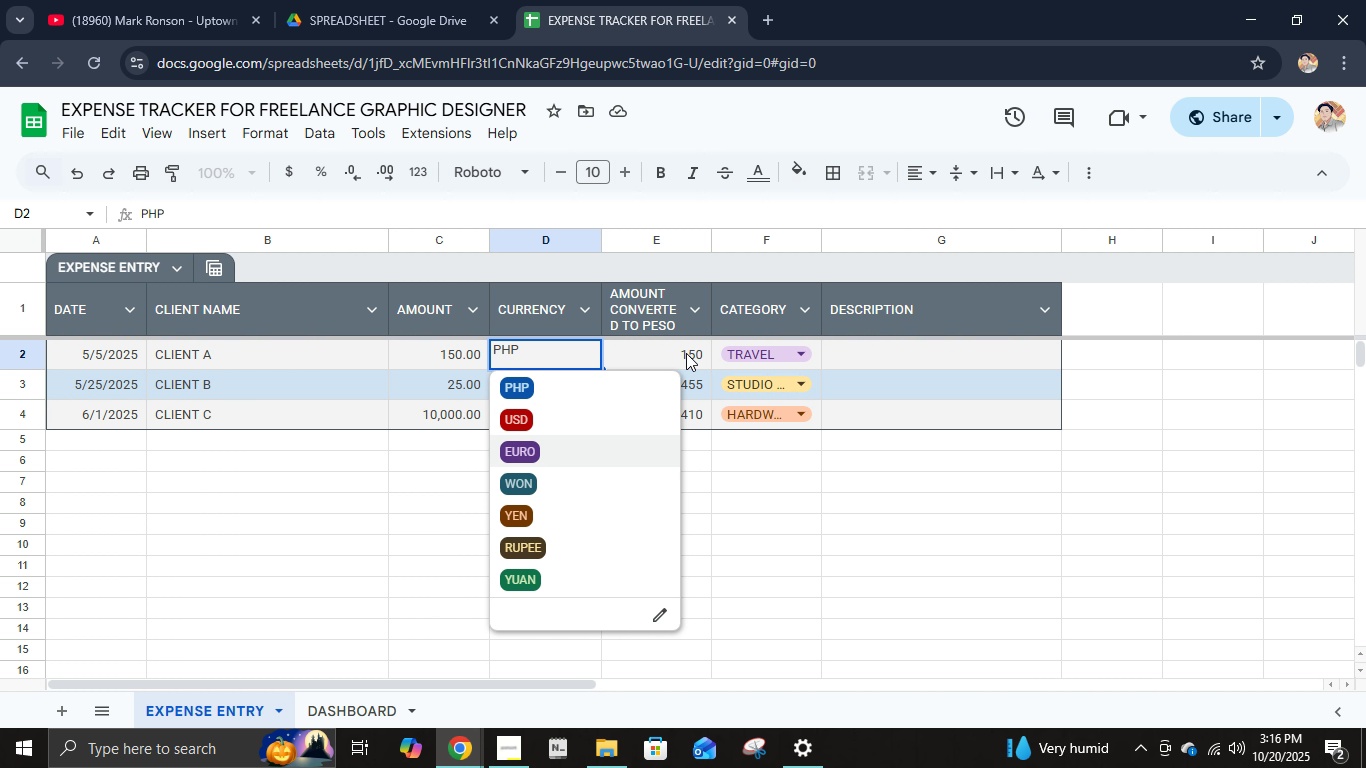 
wait(6.31)
 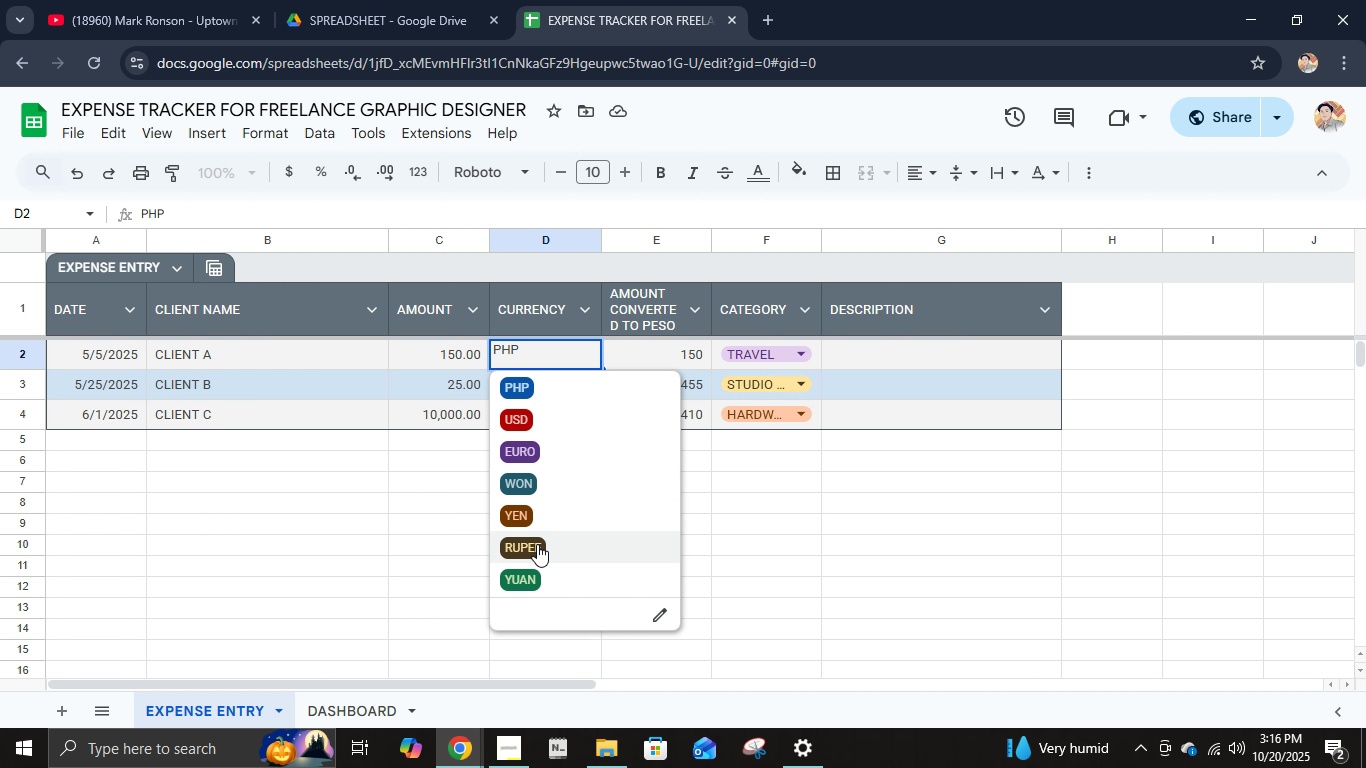 
left_click([686, 353])
 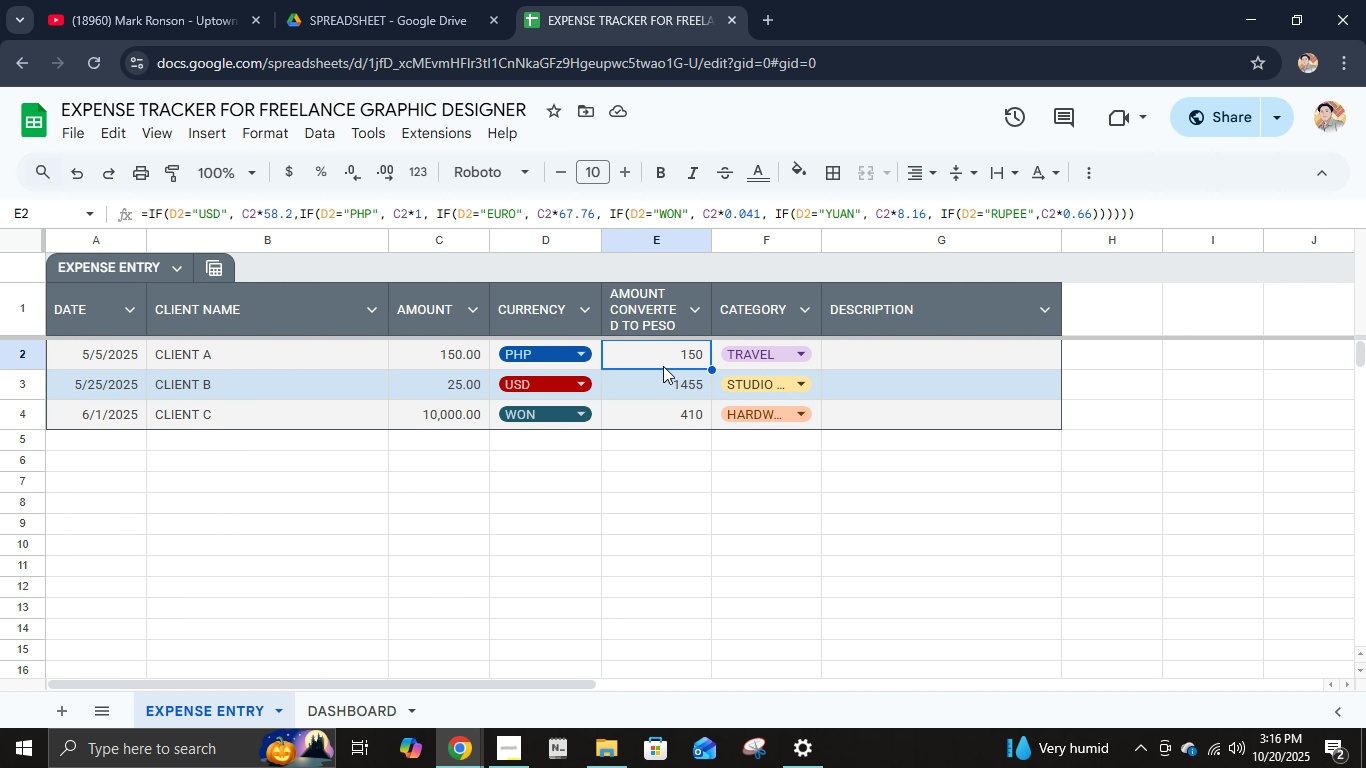 
left_click([686, 353])
 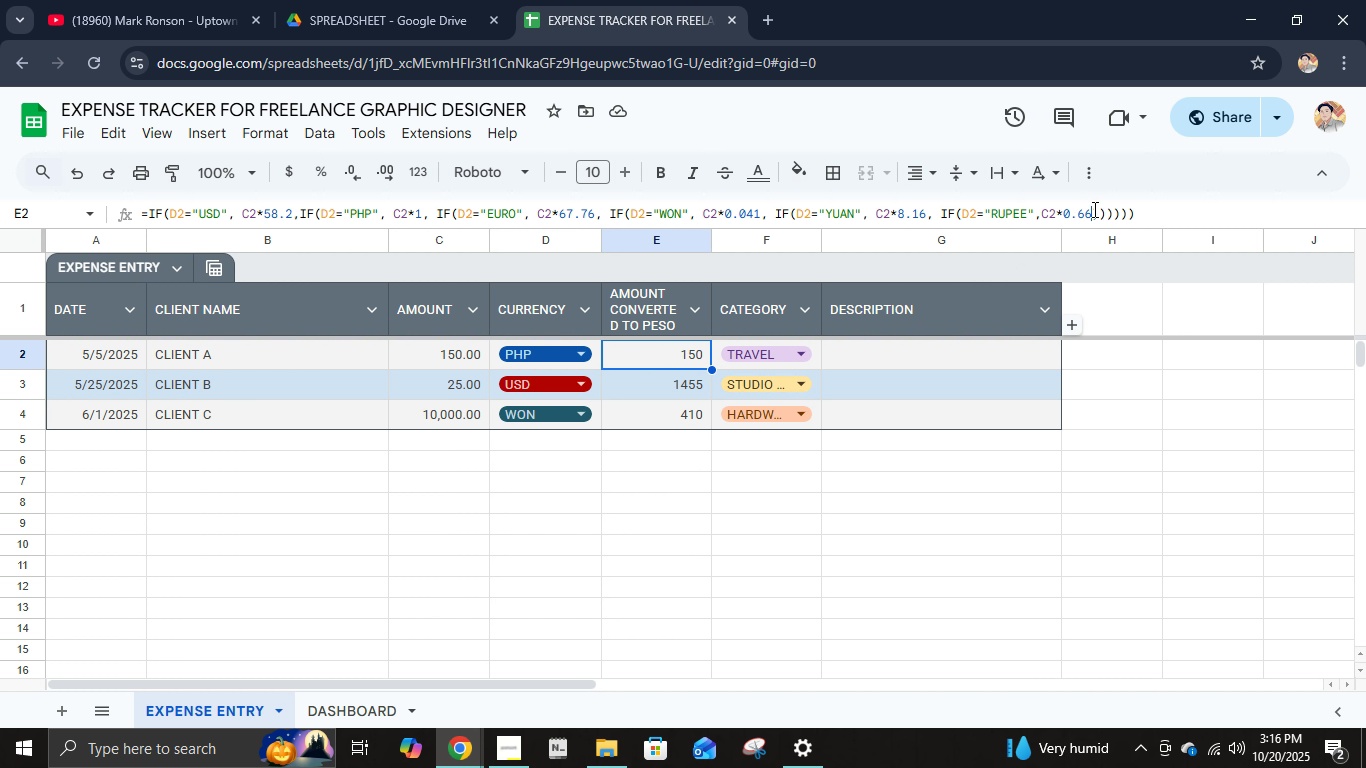 
left_click([1093, 209])
 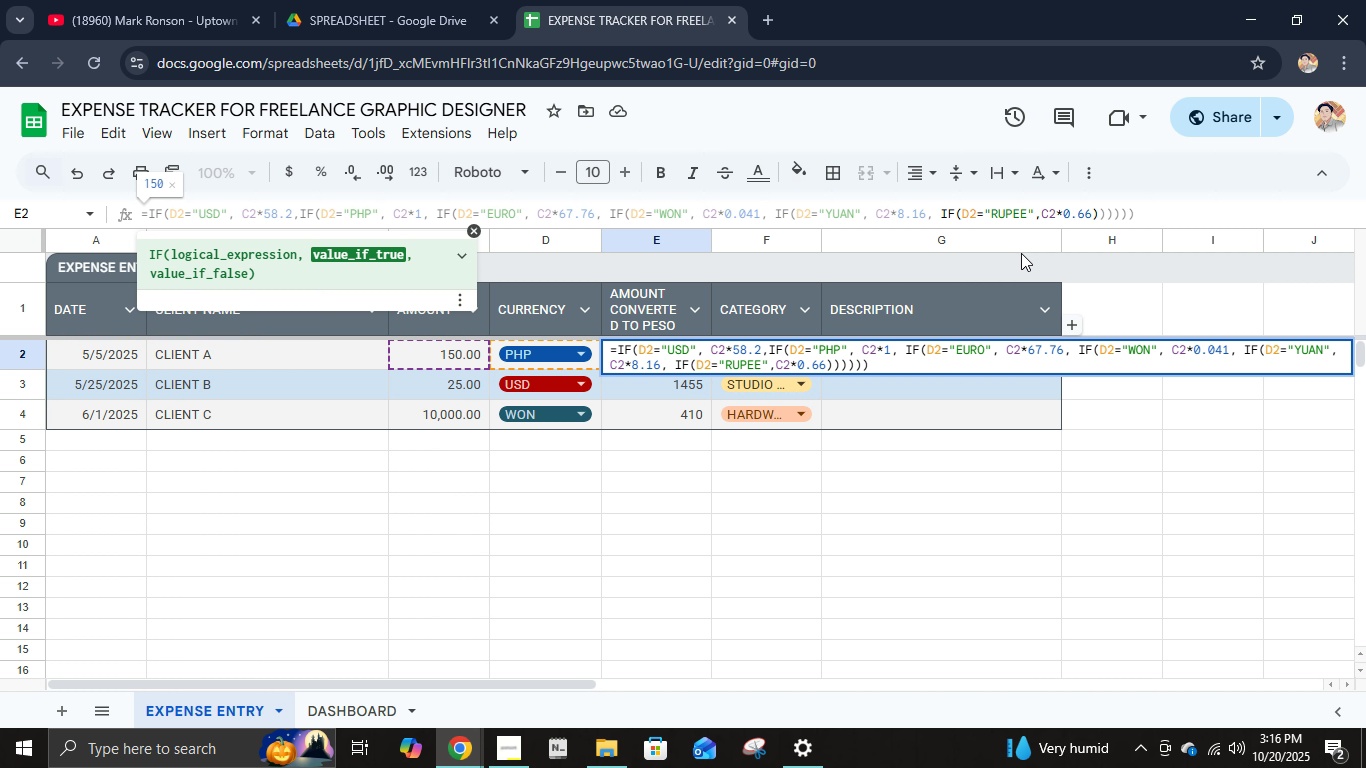 
left_click([539, 358])
 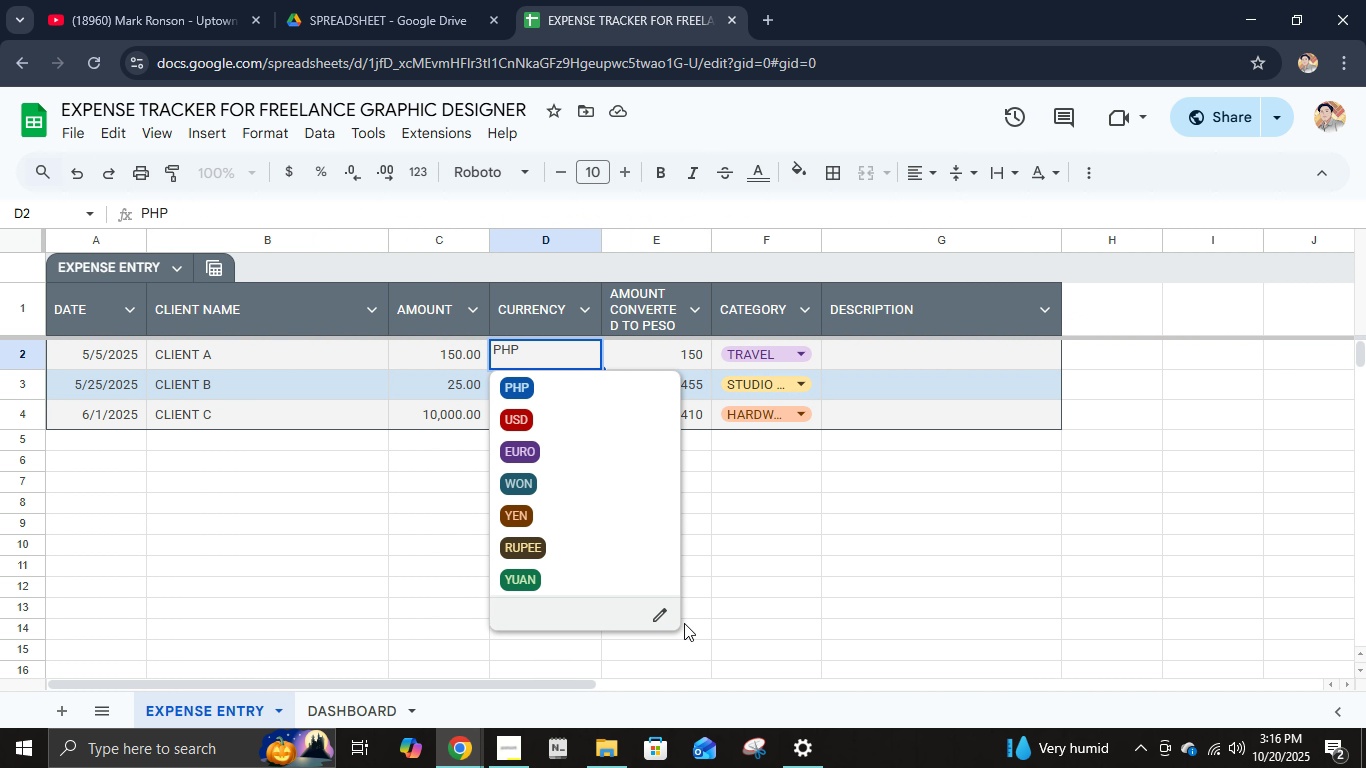 
left_click([663, 618])
 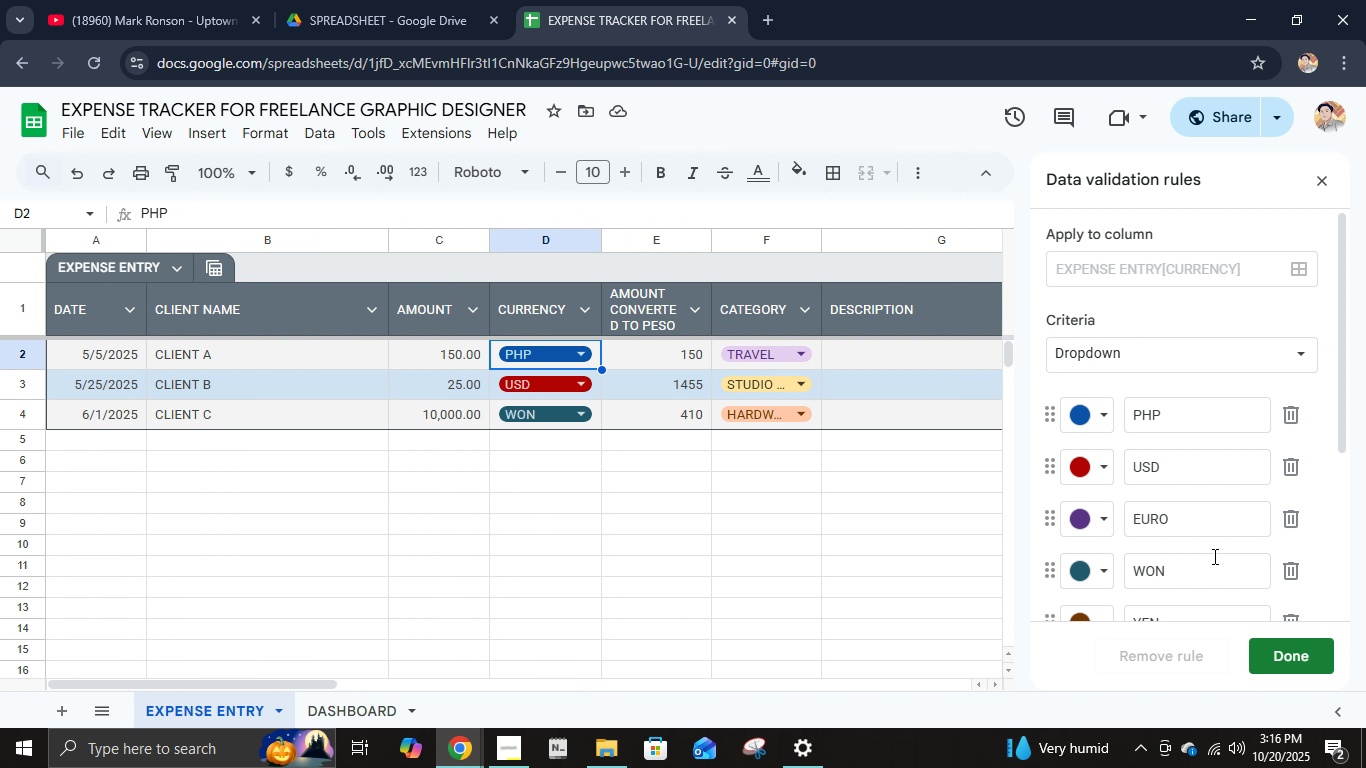 
scroll: coordinate [1314, 558], scroll_direction: down, amount: 3.0
 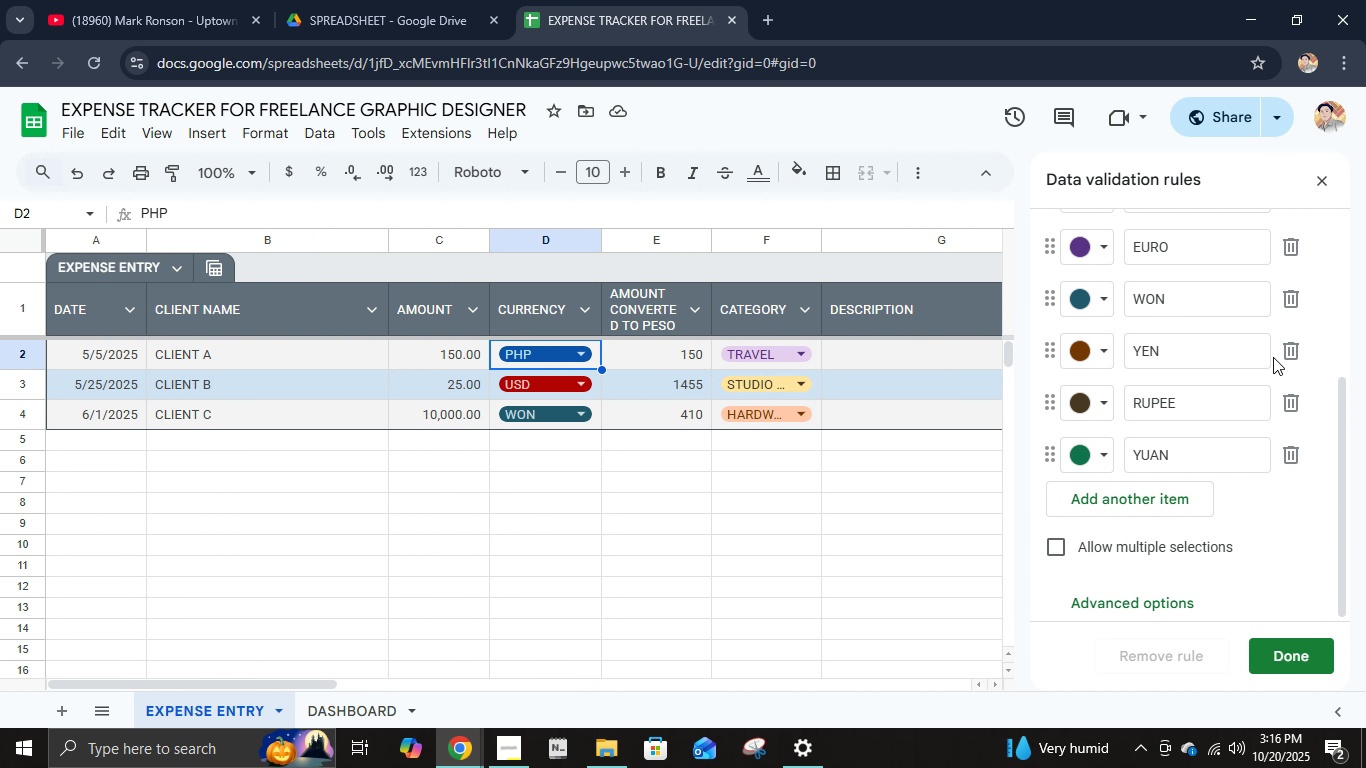 
left_click([1287, 350])
 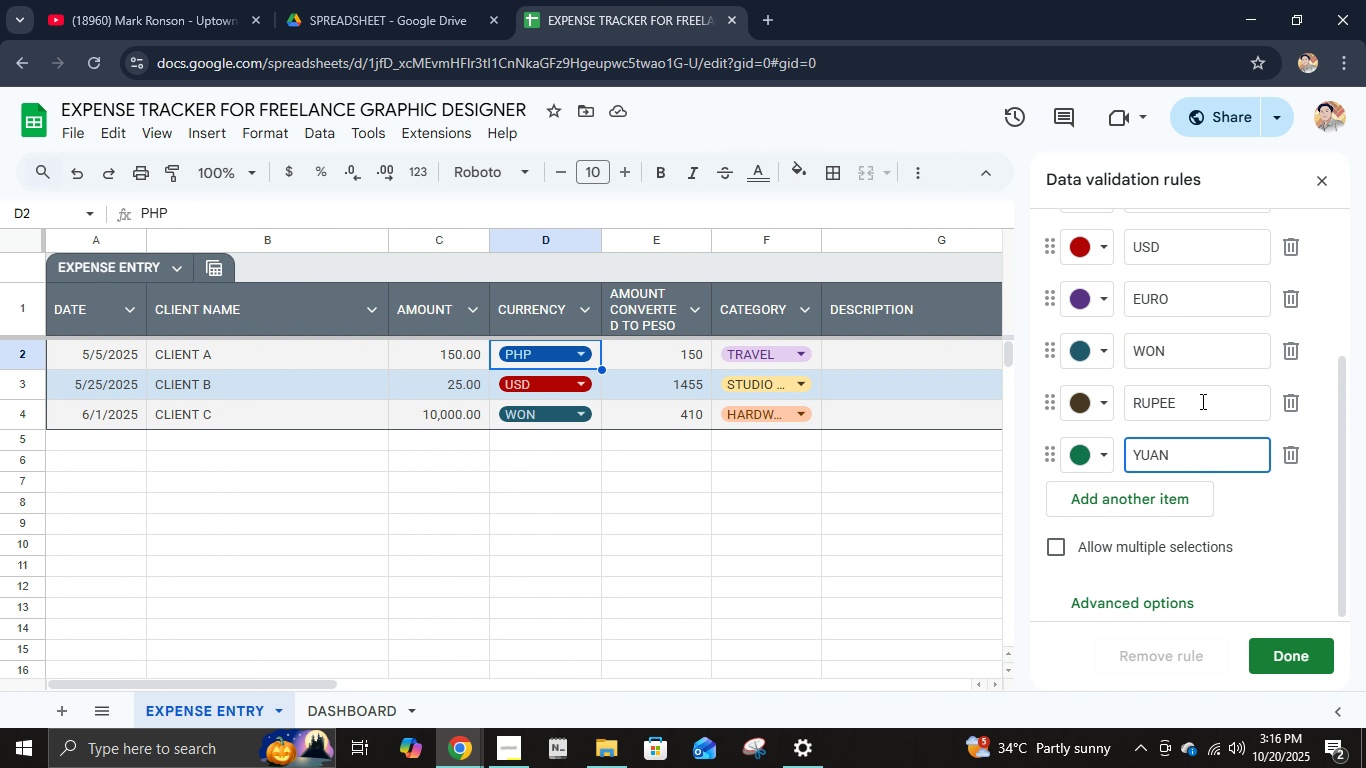 
scroll: coordinate [1201, 401], scroll_direction: up, amount: 3.0
 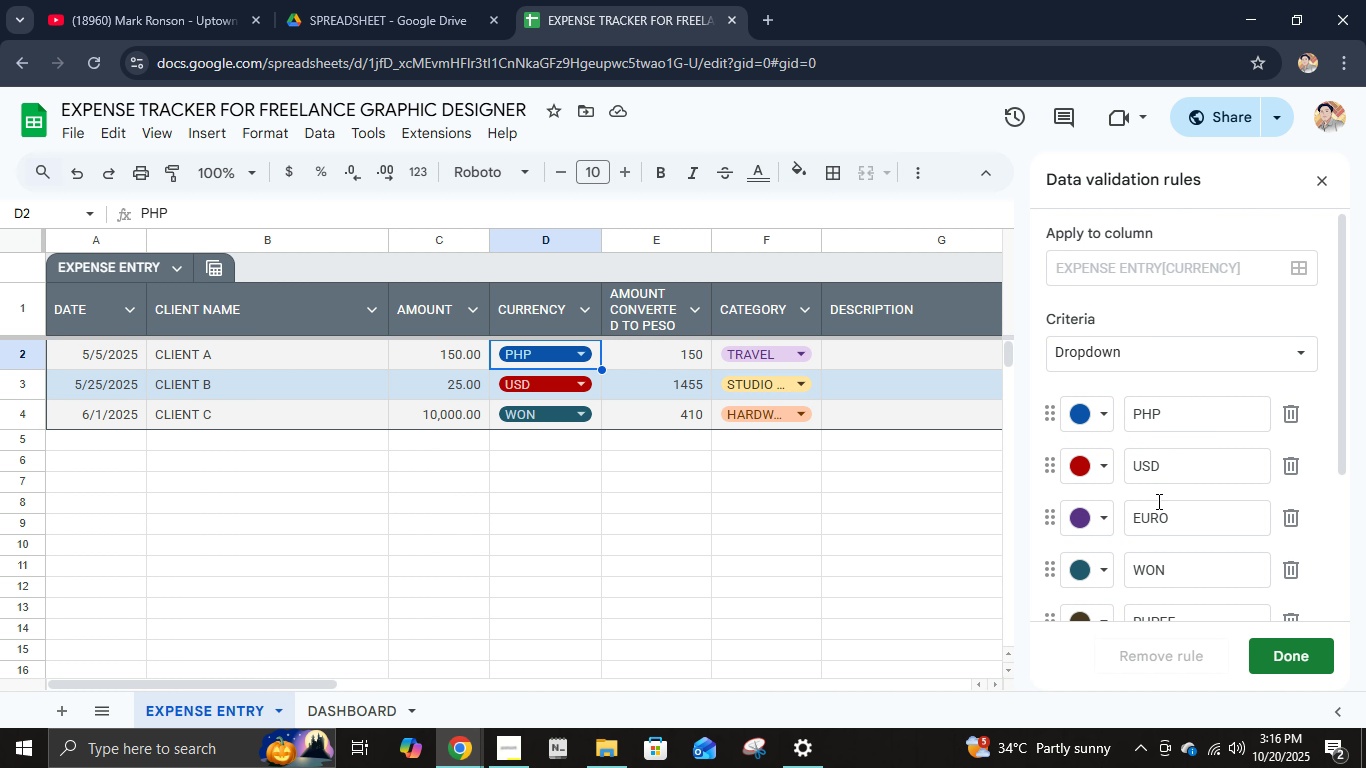 
scroll: coordinate [1157, 501], scroll_direction: down, amount: 2.0
 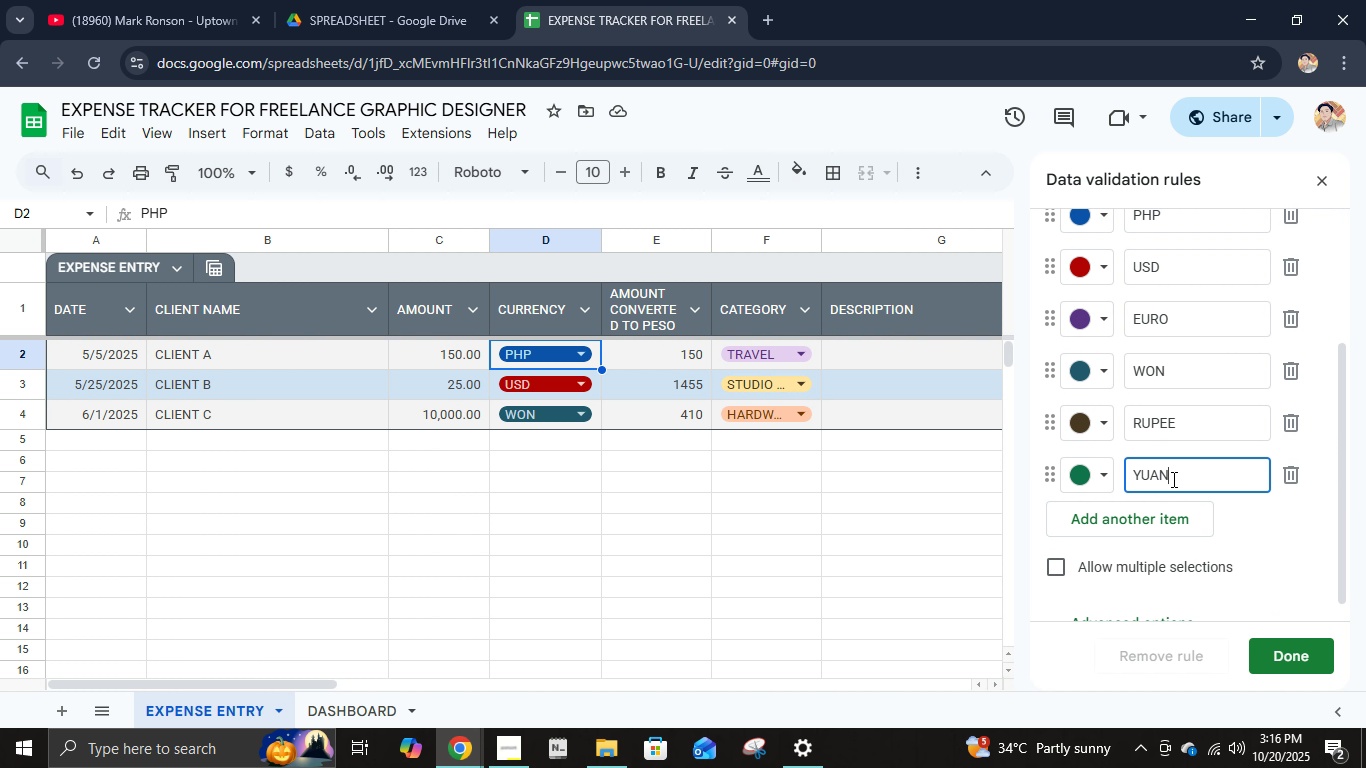 
wait(6.46)
 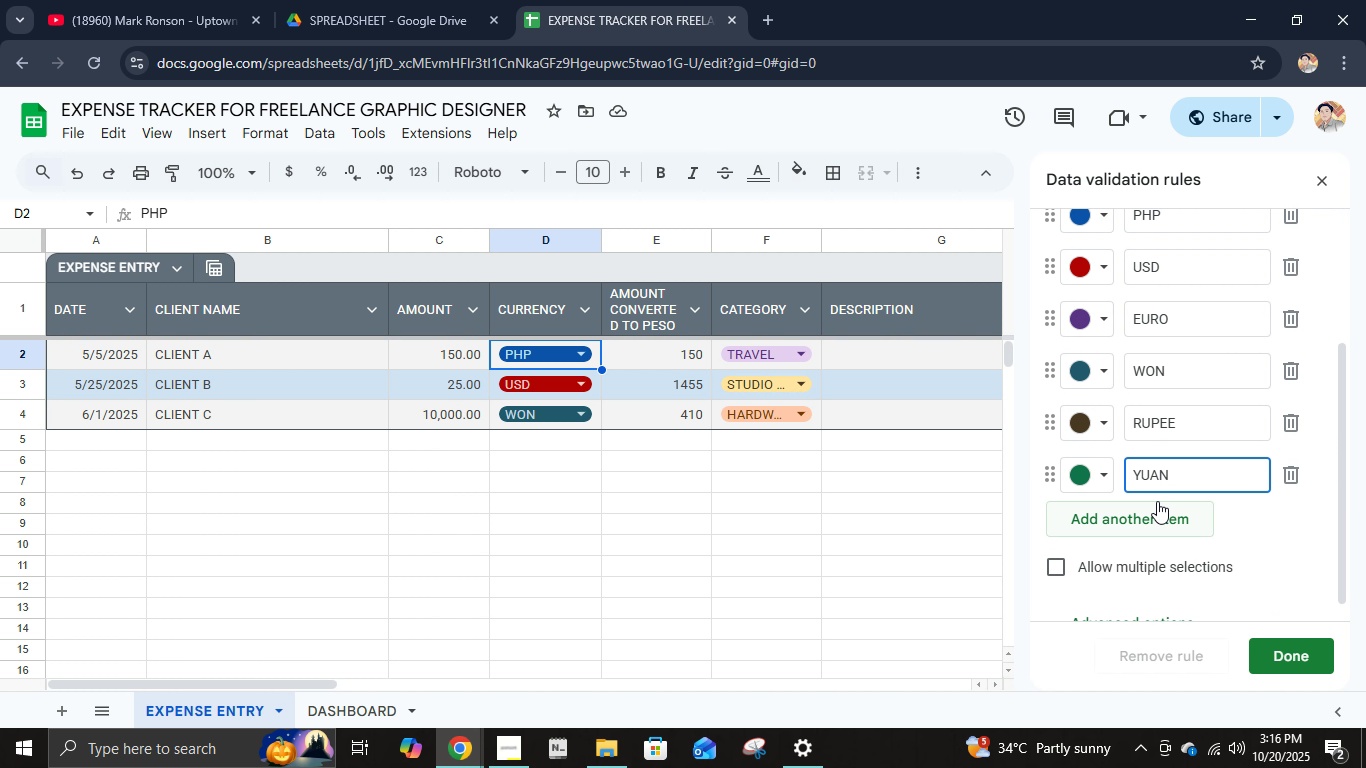 
left_click([1292, 660])
 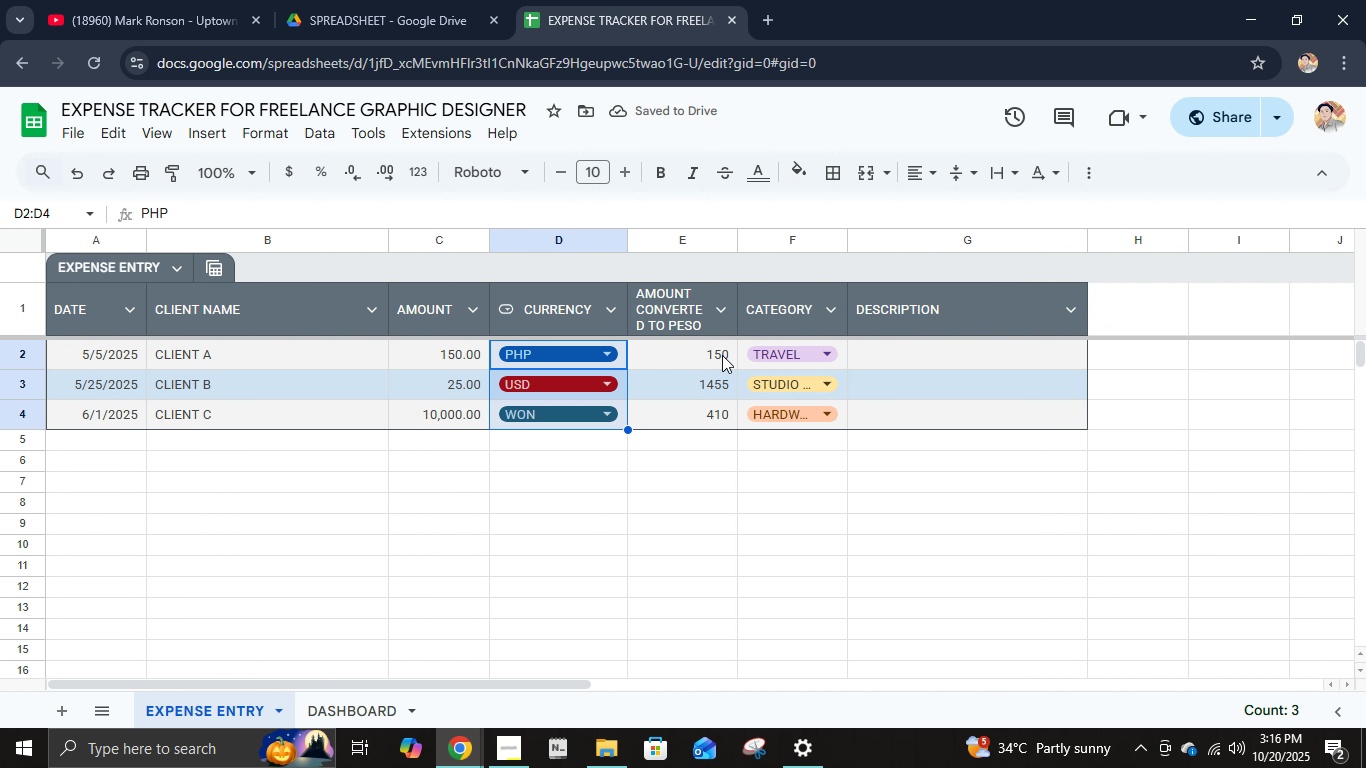 
left_click([596, 451])
 